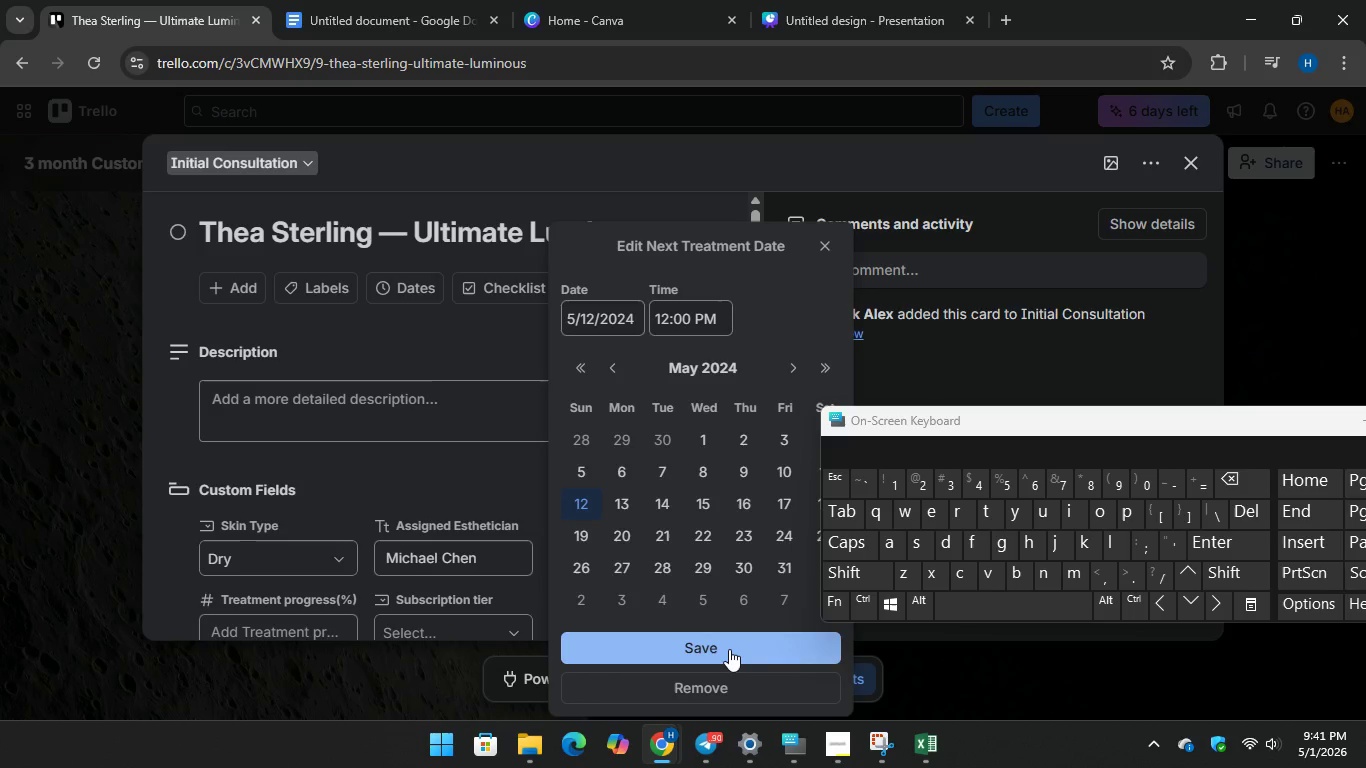 
left_click([729, 648])
 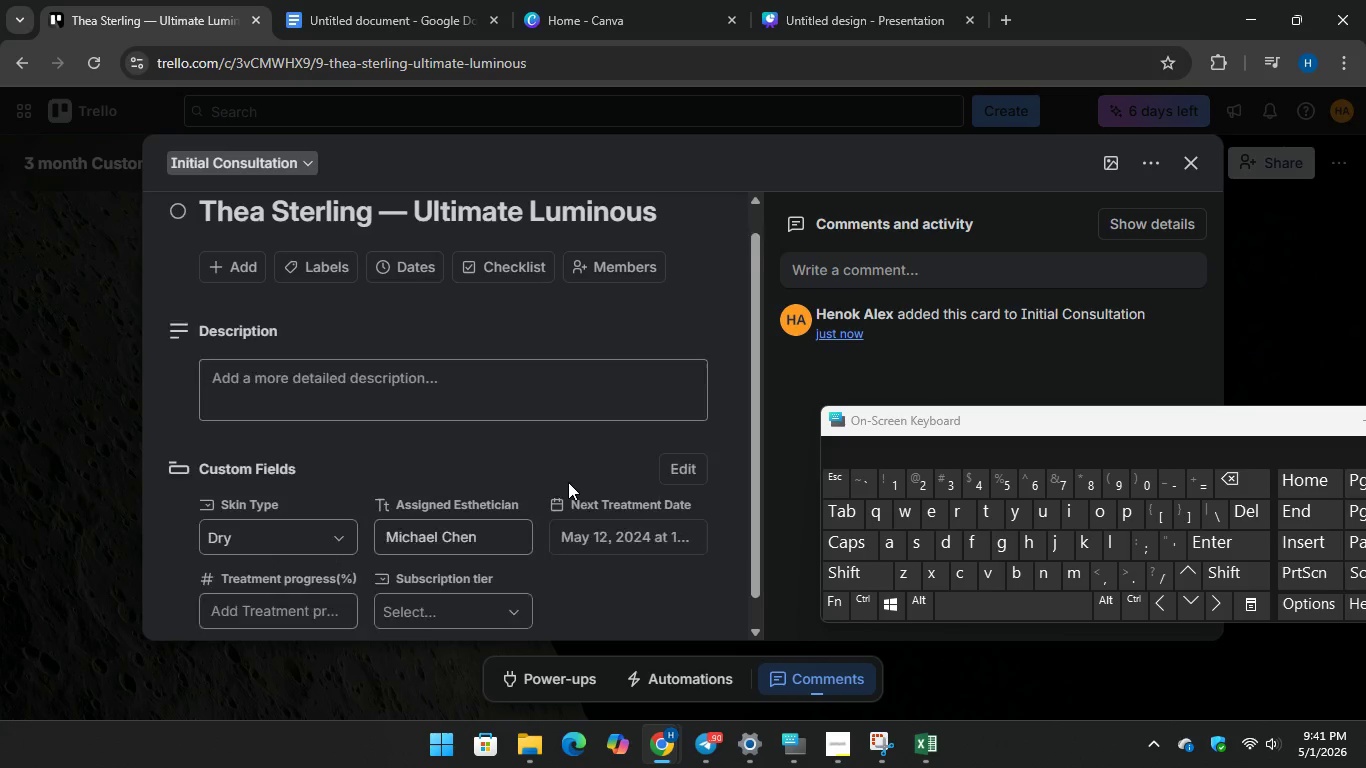 
scroll: coordinate [568, 482], scroll_direction: down, amount: 1.0
 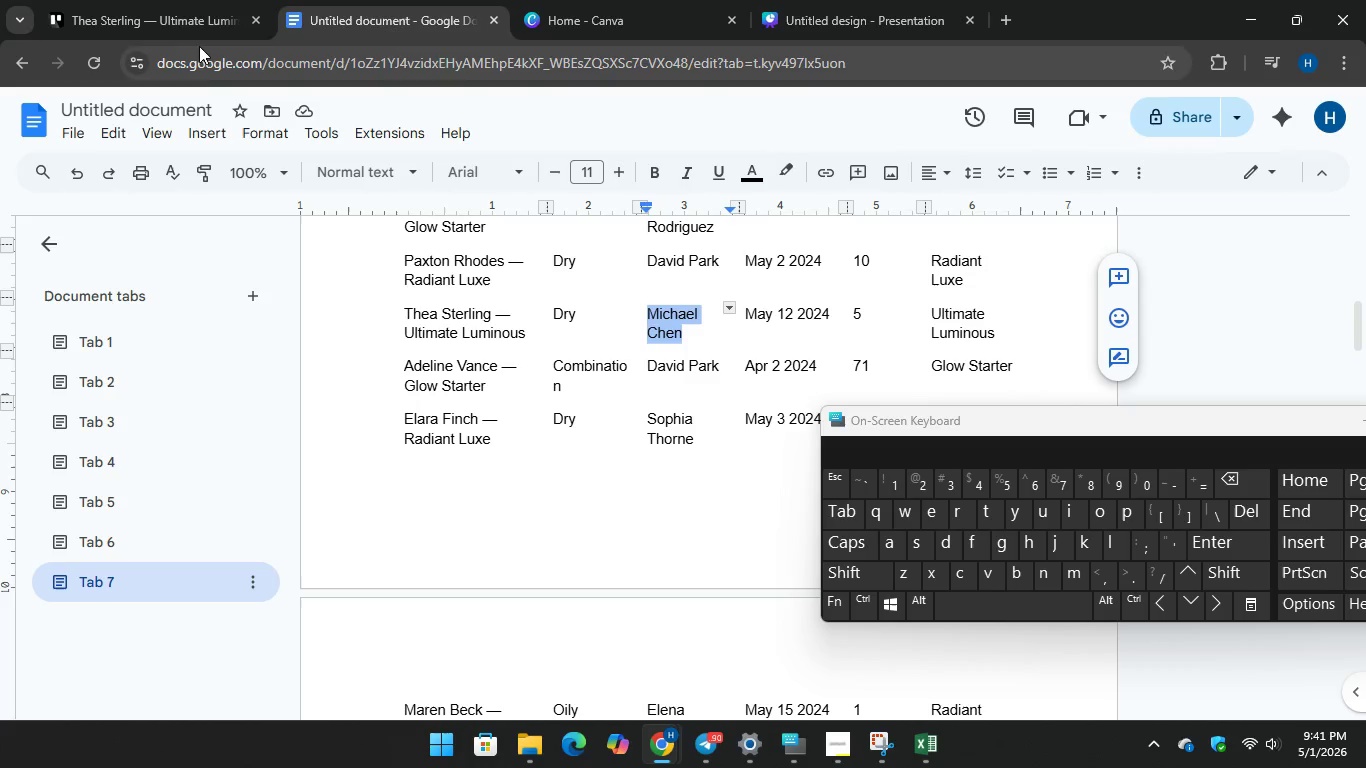 
wait(5.34)
 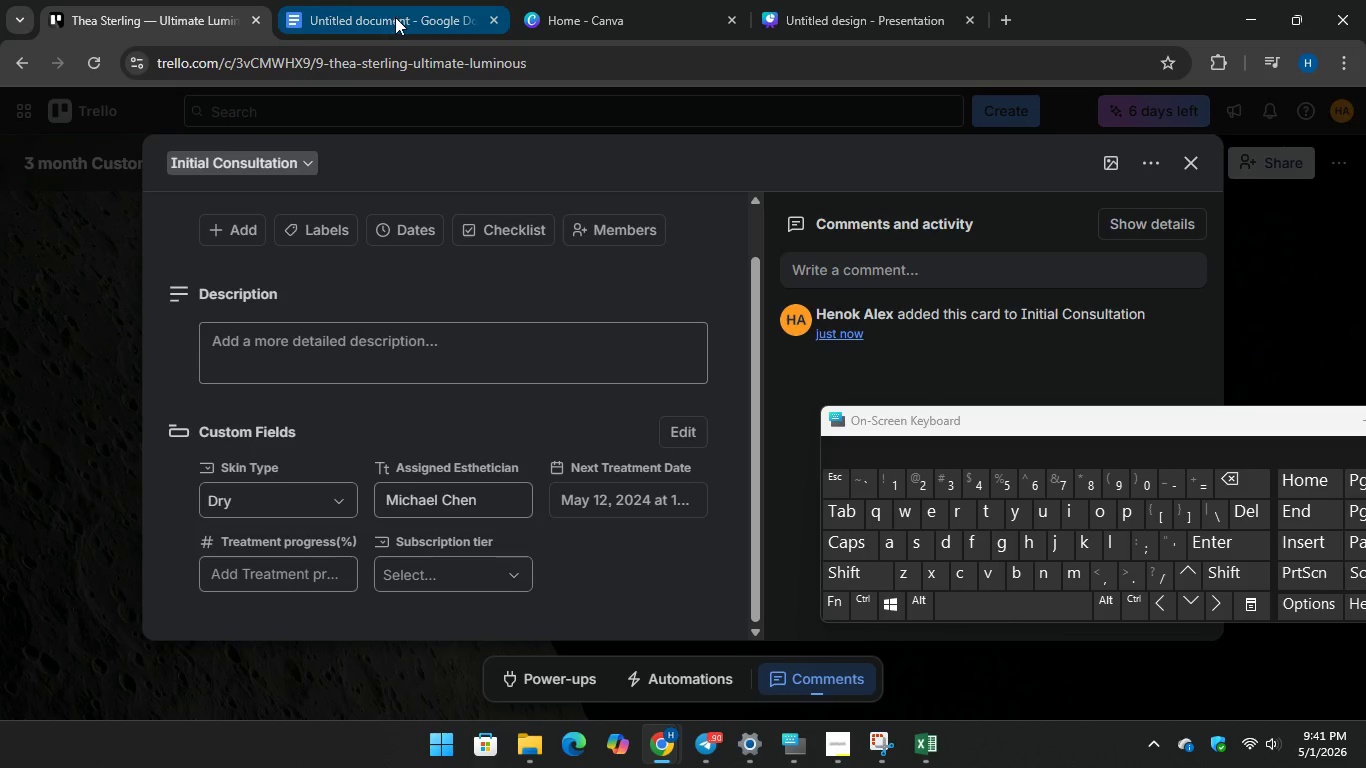 
left_click([206, 0])
 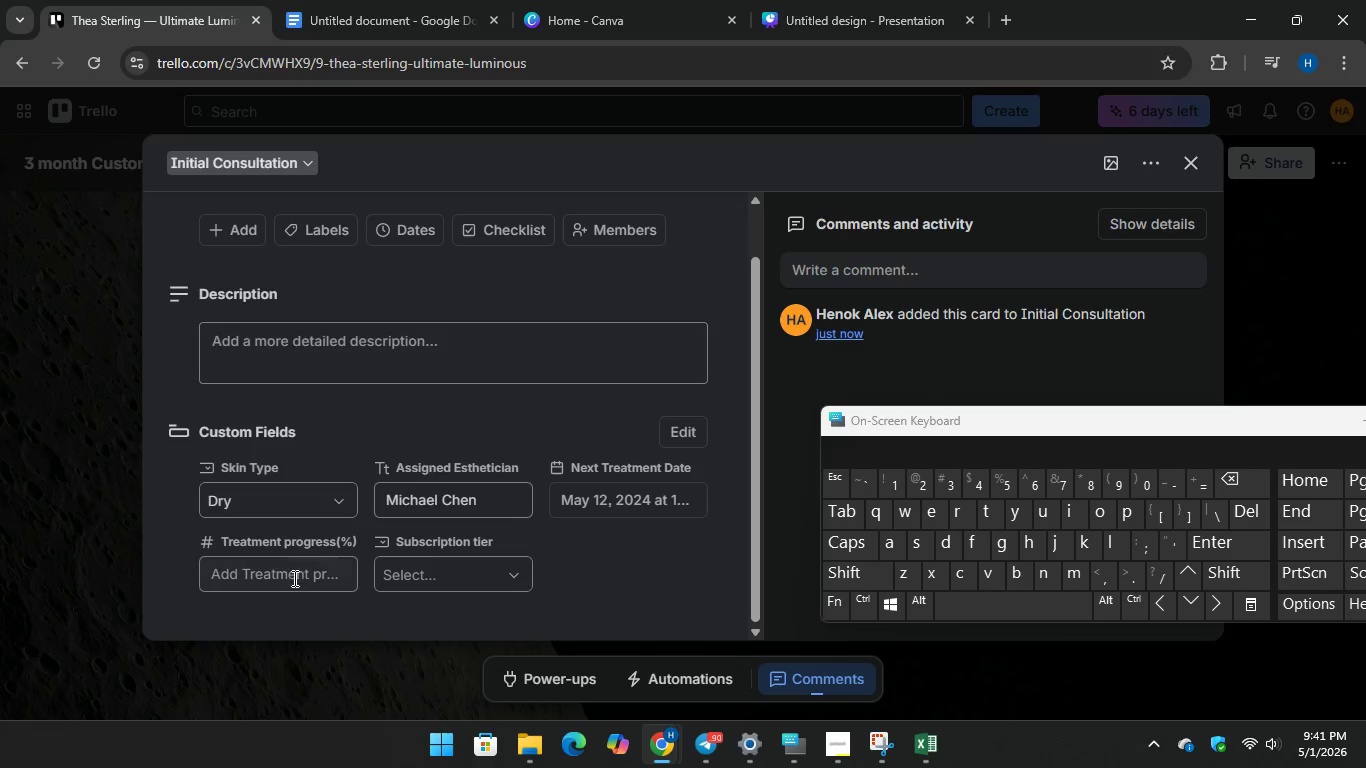 
left_click([292, 574])
 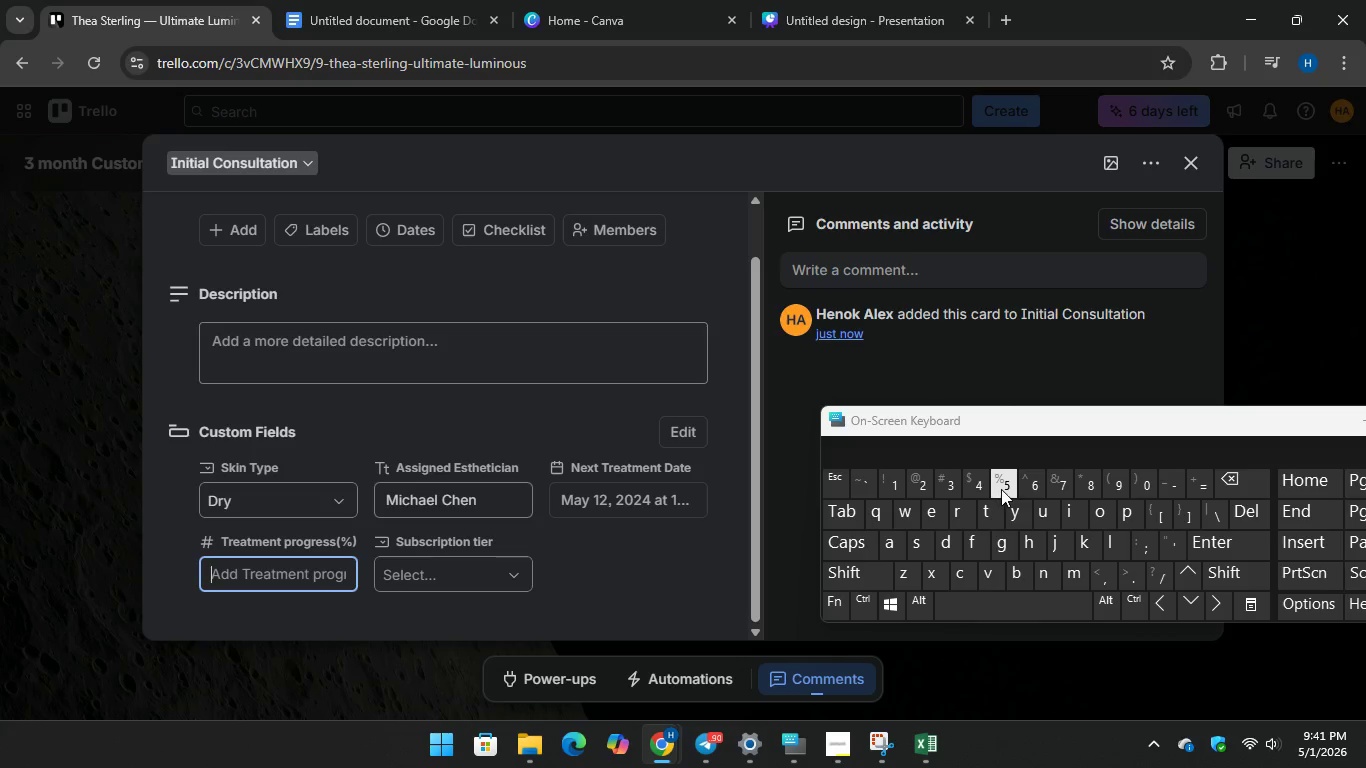 
key(5)
 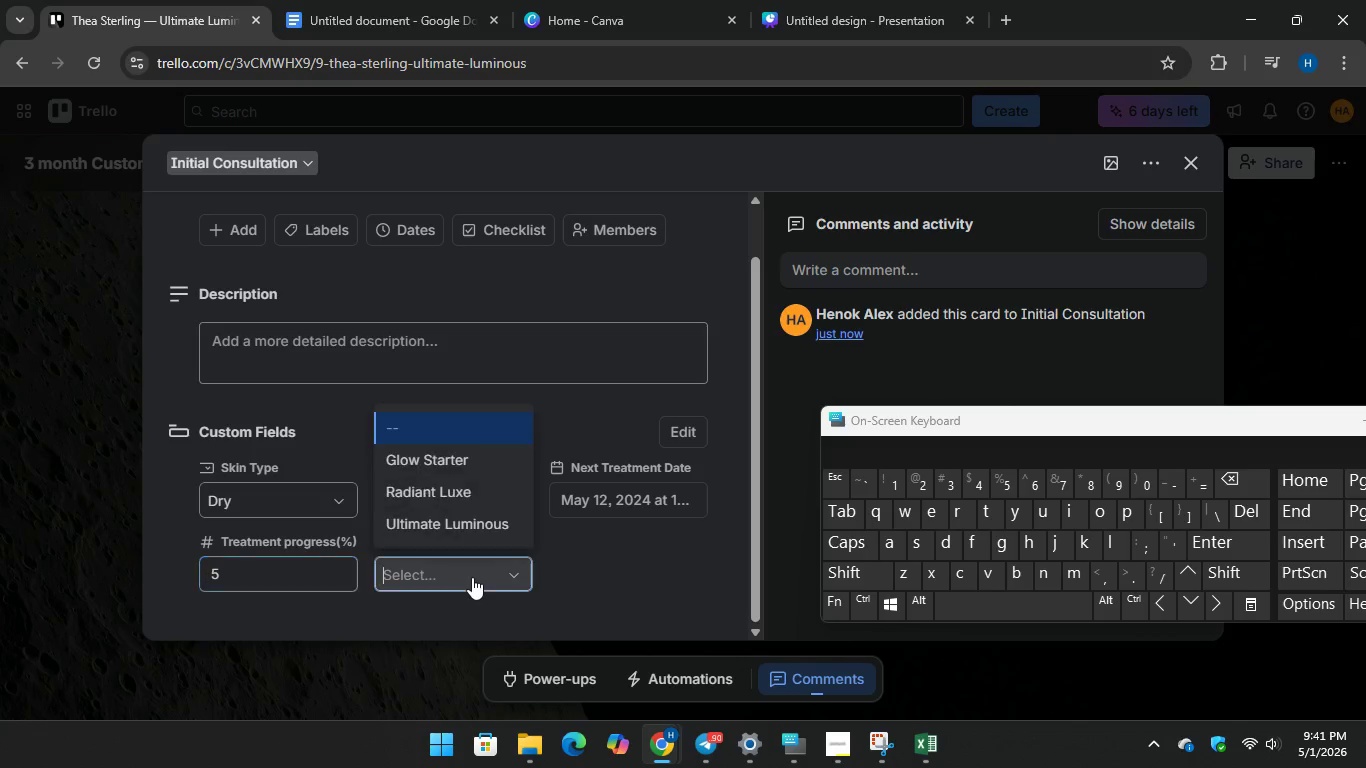 
left_click([472, 577])
 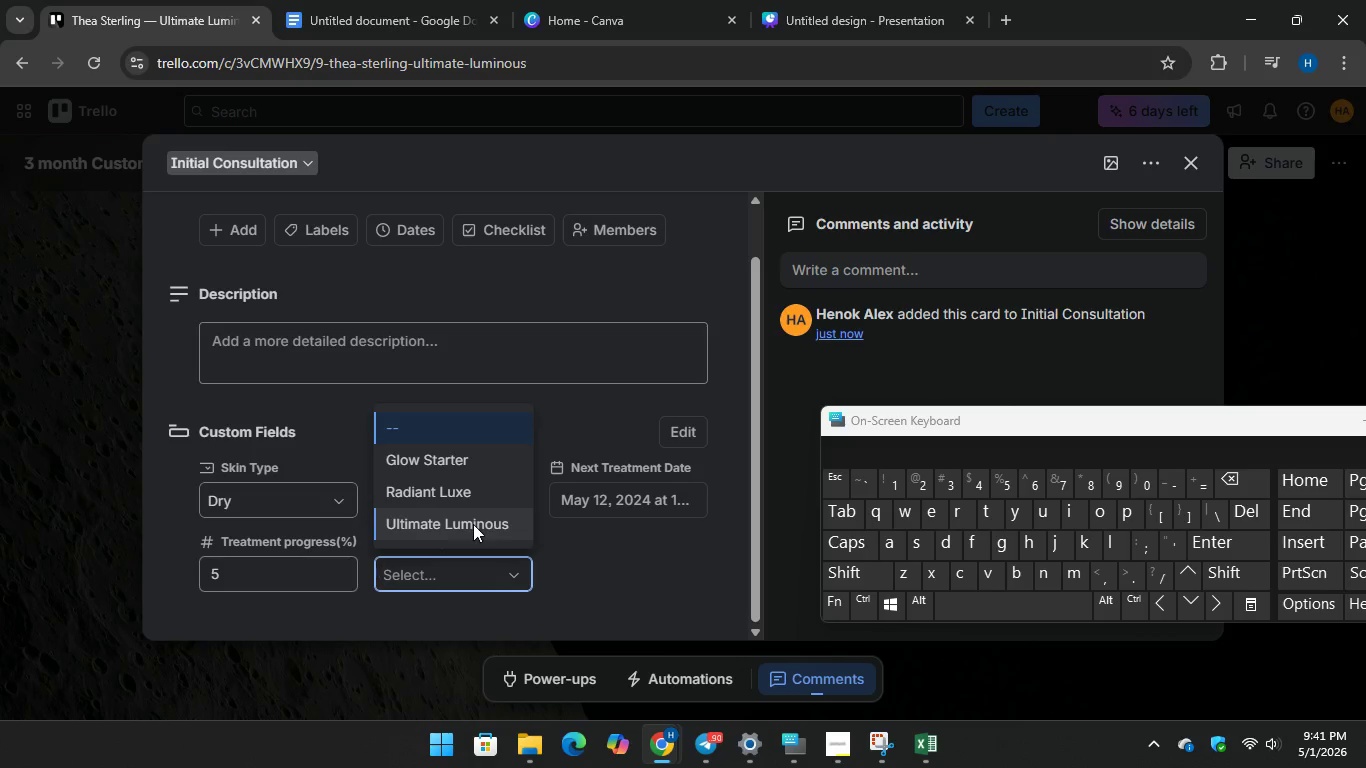 
left_click([473, 524])
 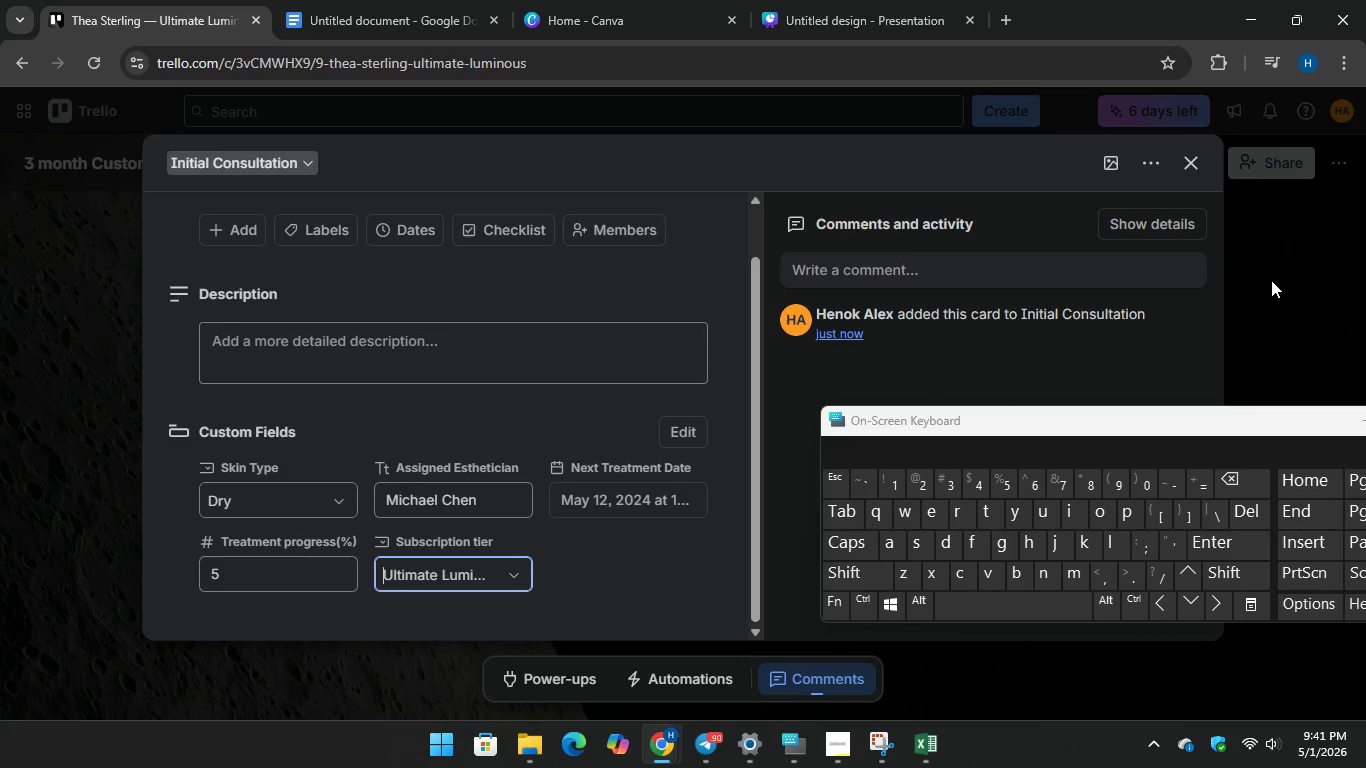 
left_click([1271, 280])
 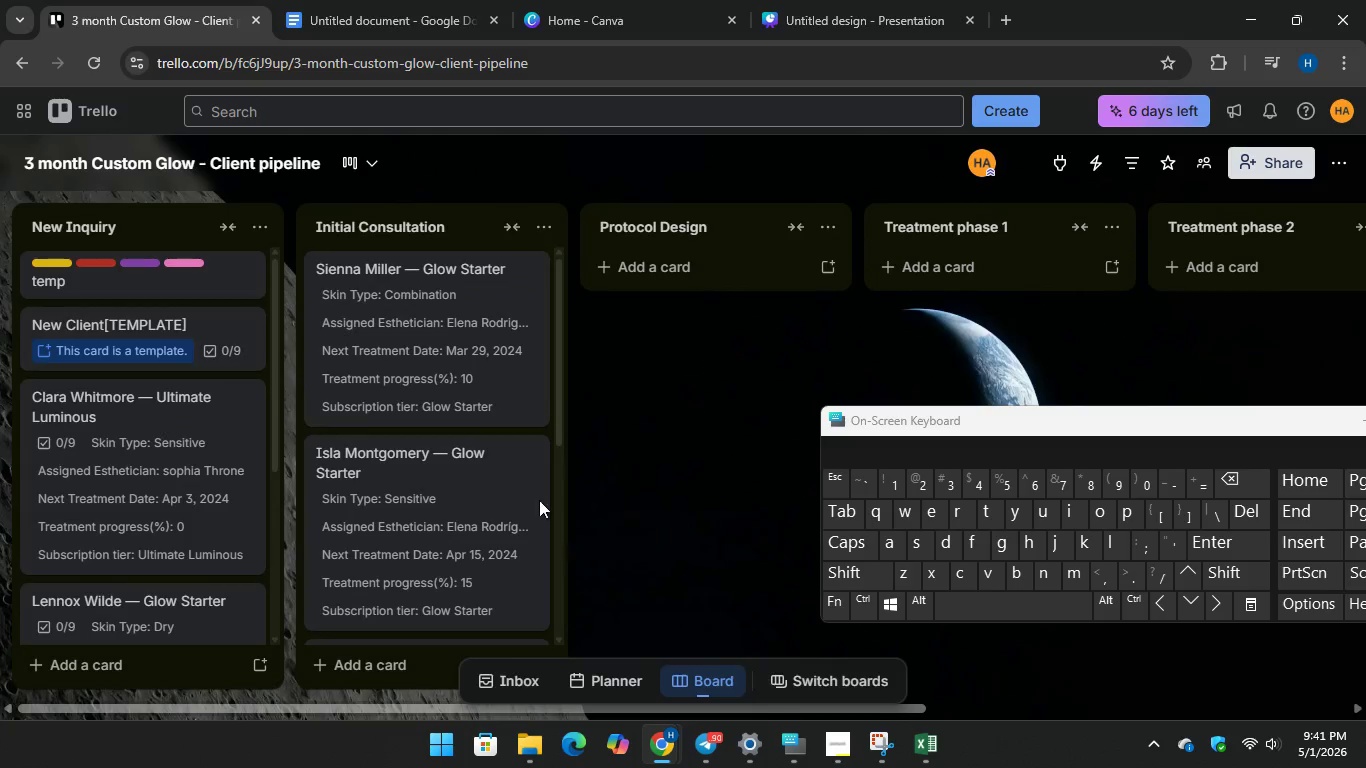 
scroll: coordinate [491, 493], scroll_direction: down, amount: 9.0
 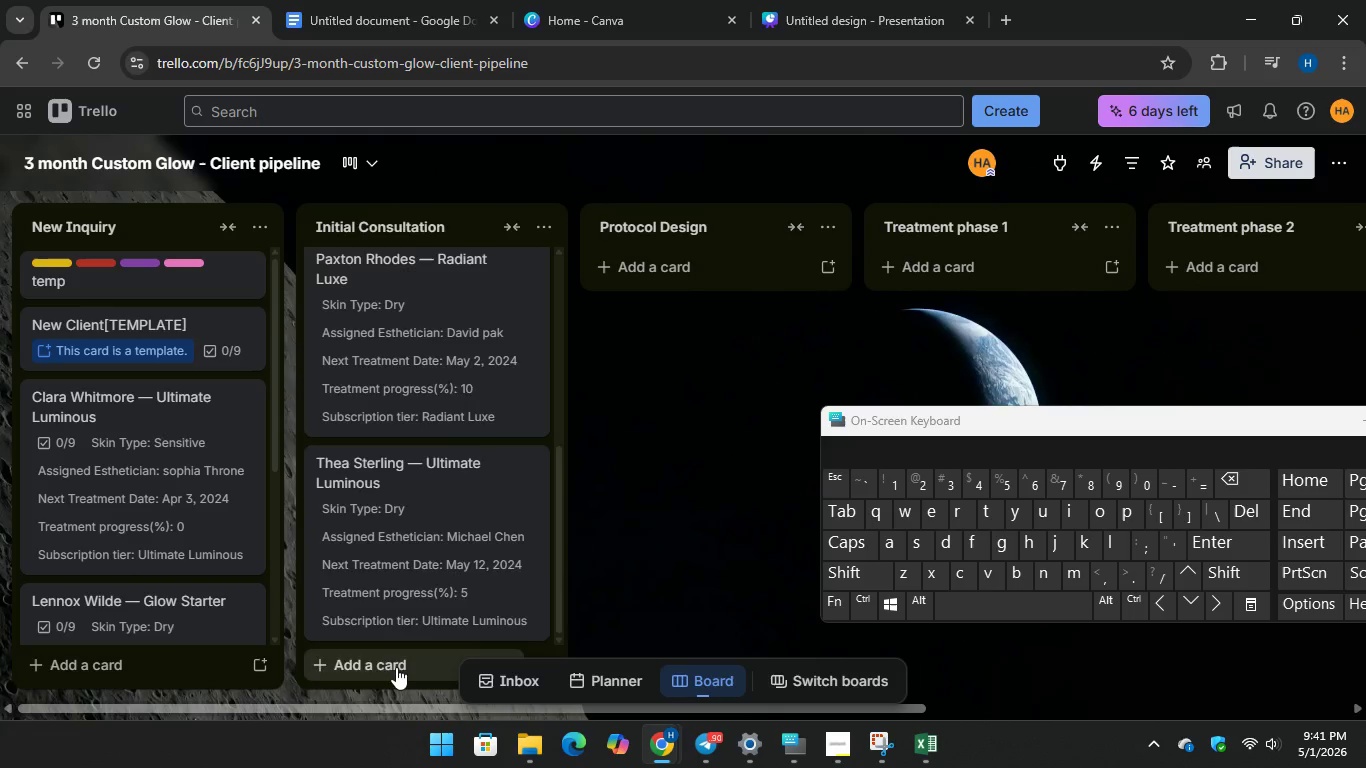 
left_click([396, 667])
 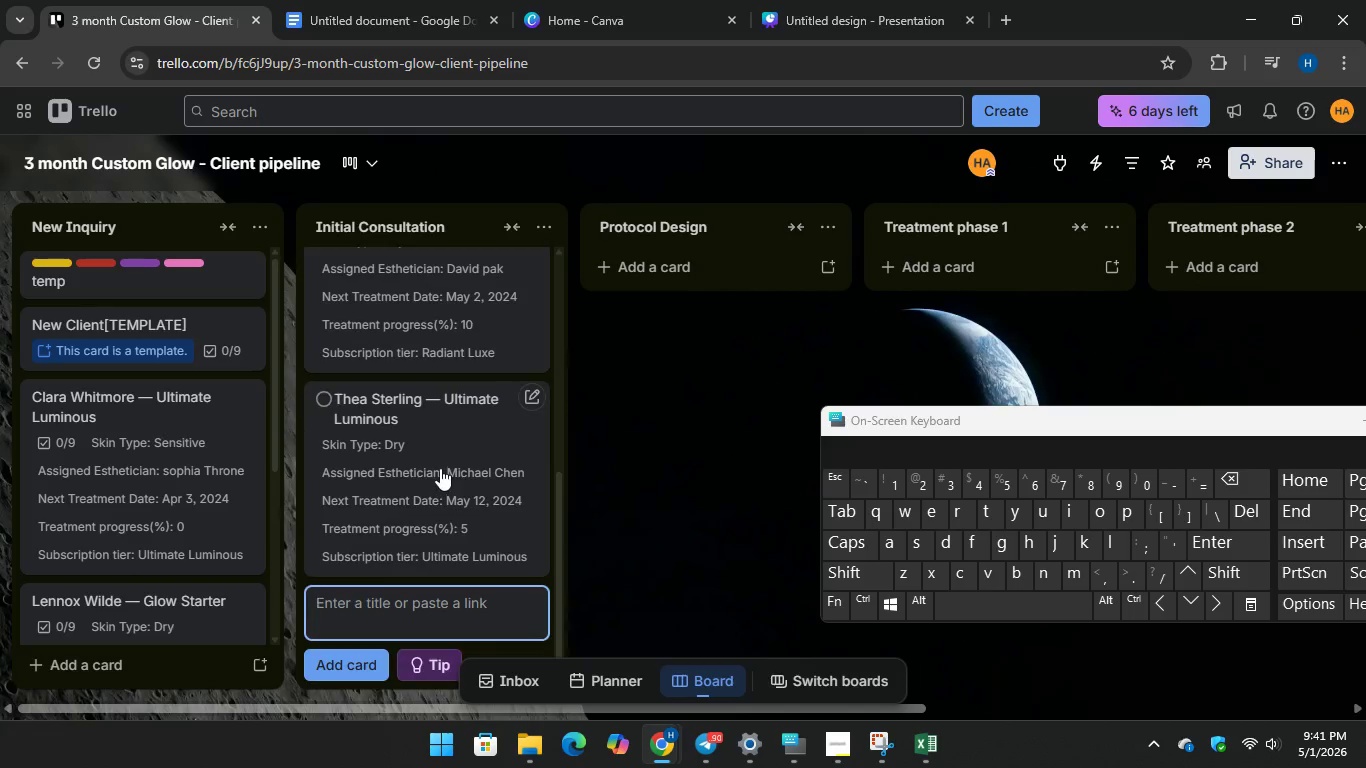 
scroll: coordinate [440, 468], scroll_direction: down, amount: 1.0
 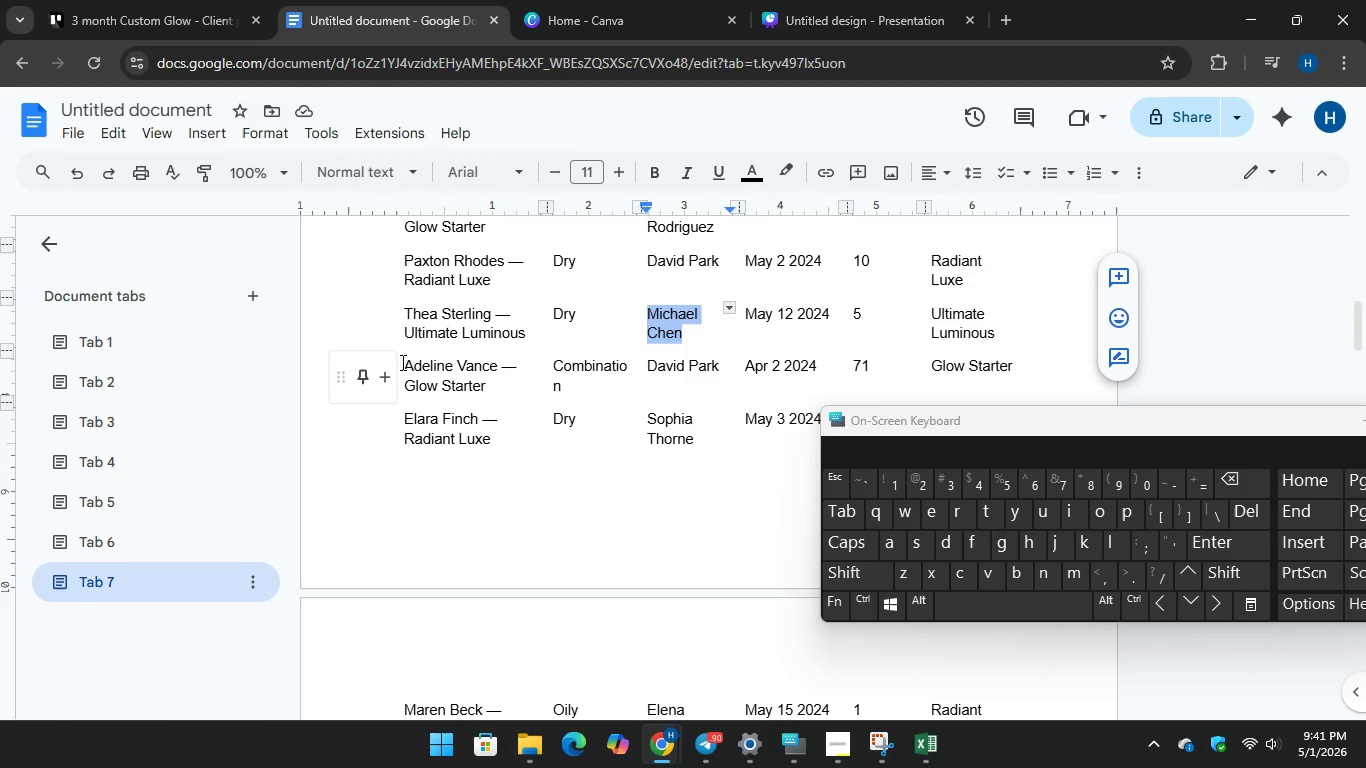 
left_click_drag(start_coordinate=[406, 364], to_coordinate=[488, 390])
 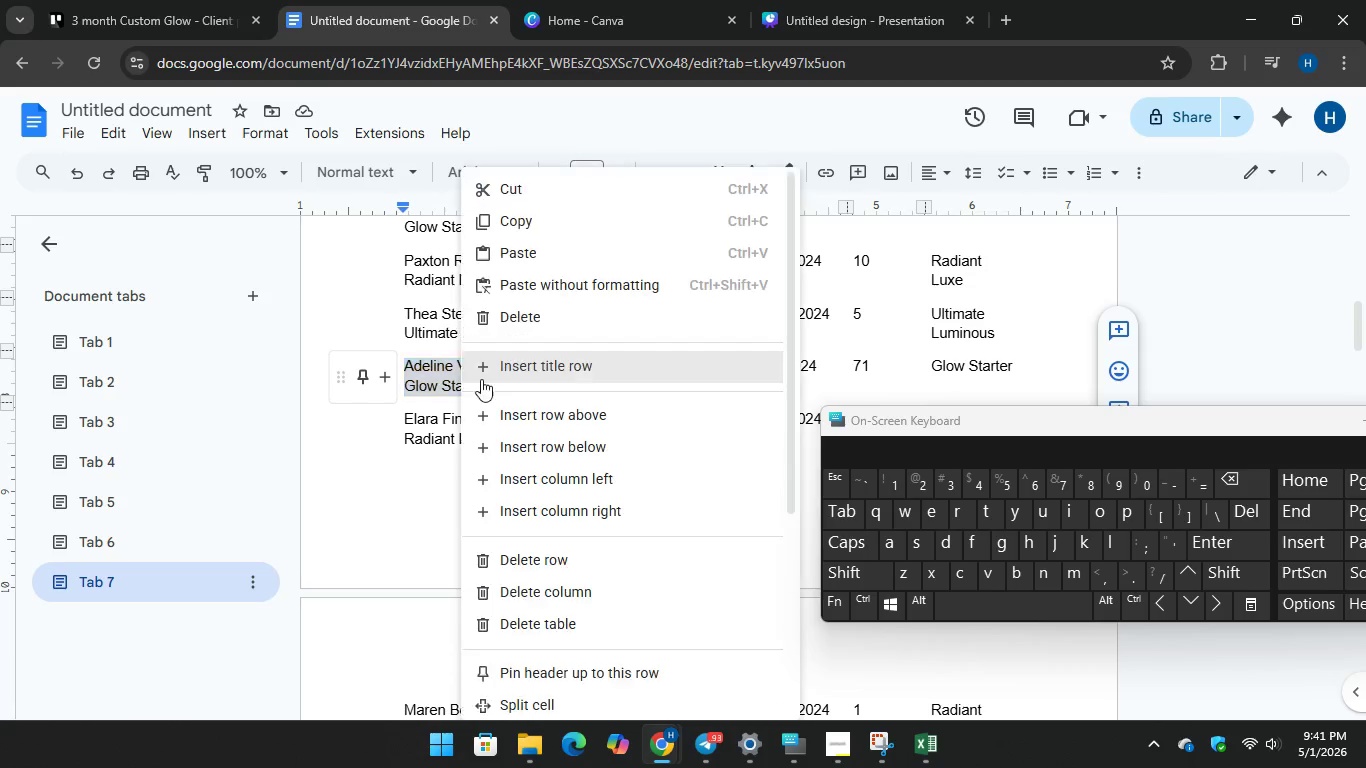 
right_click([461, 373])
 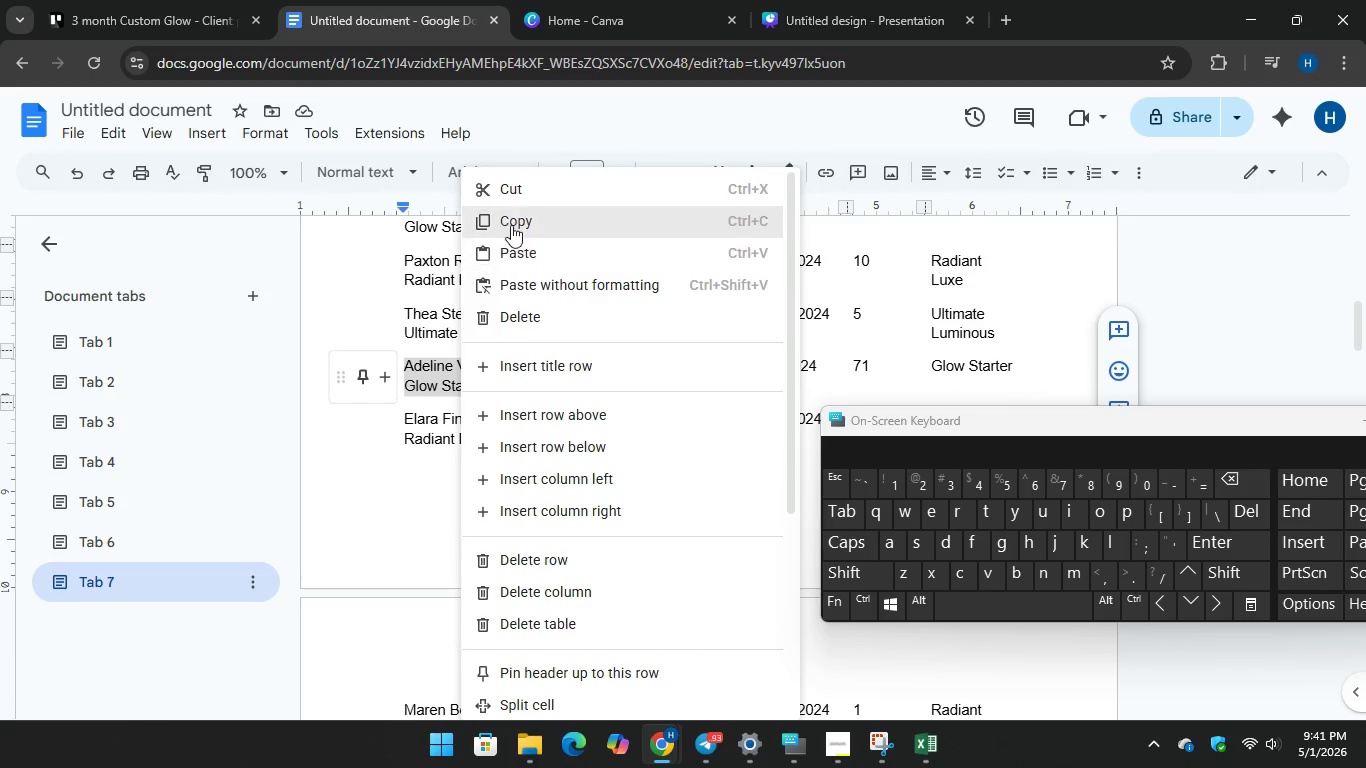 
left_click([511, 224])
 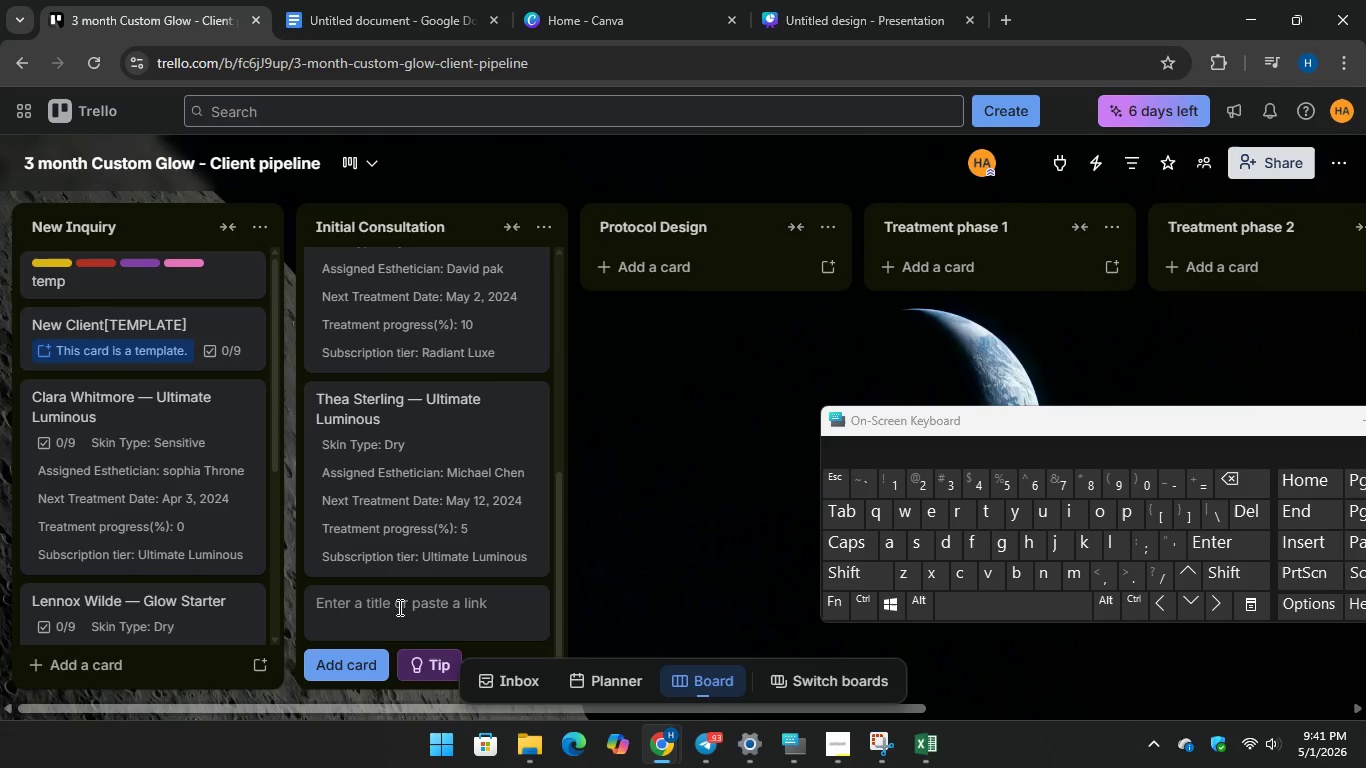 
right_click([398, 607])
 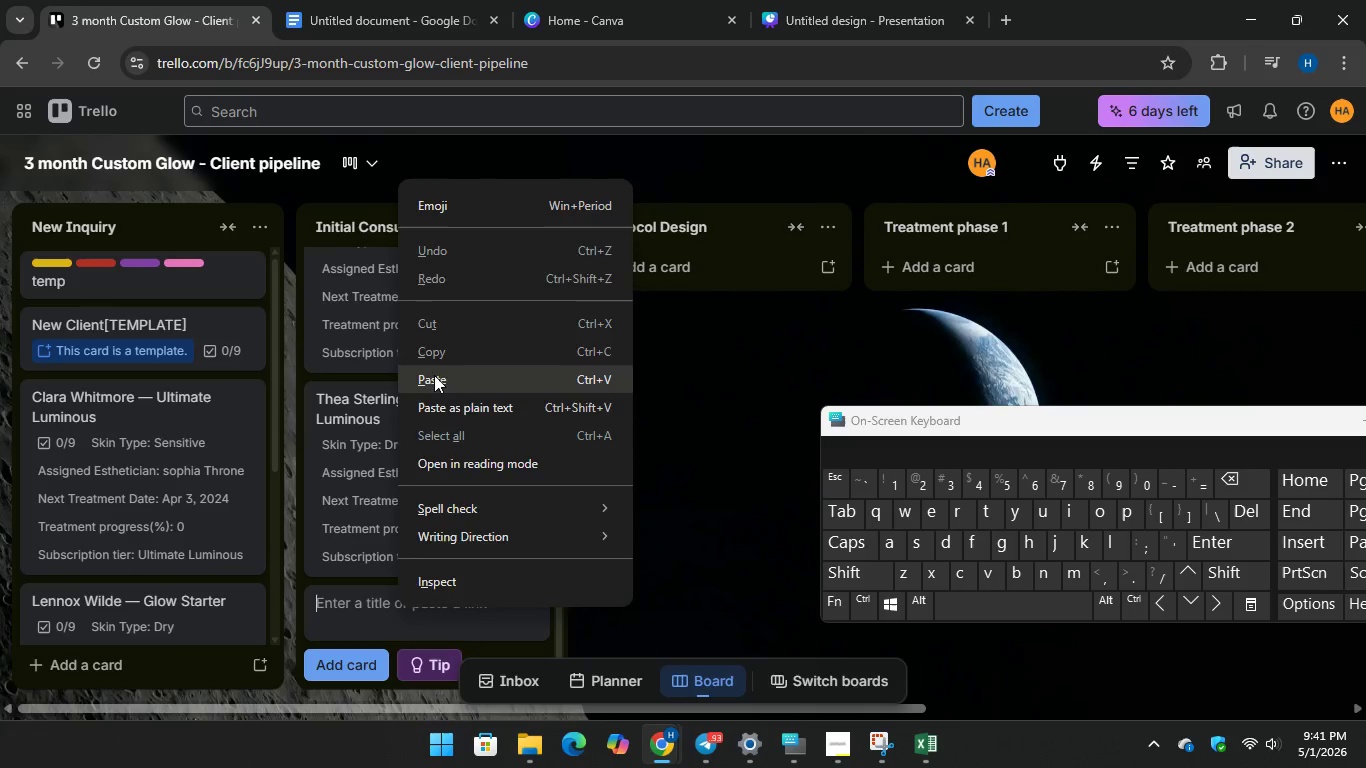 
left_click([434, 377])
 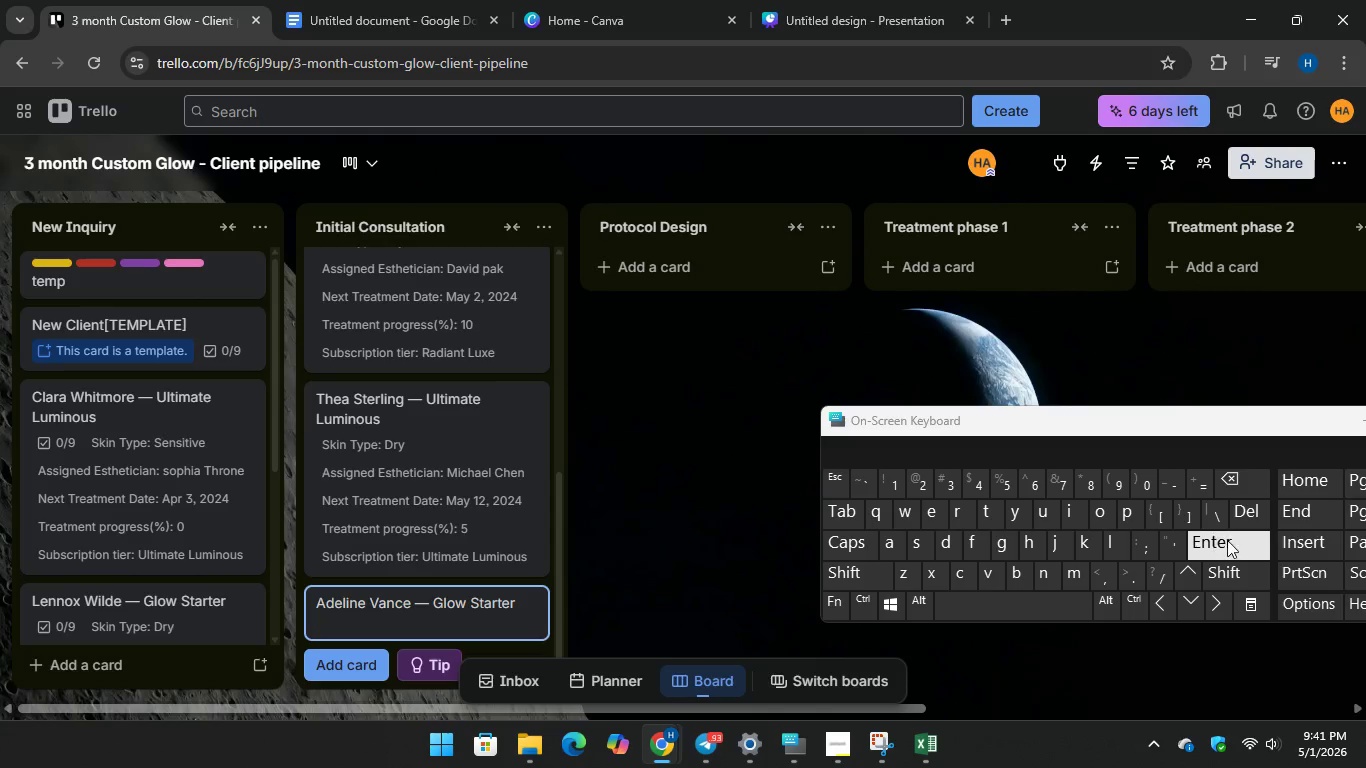 
key(Enter)
 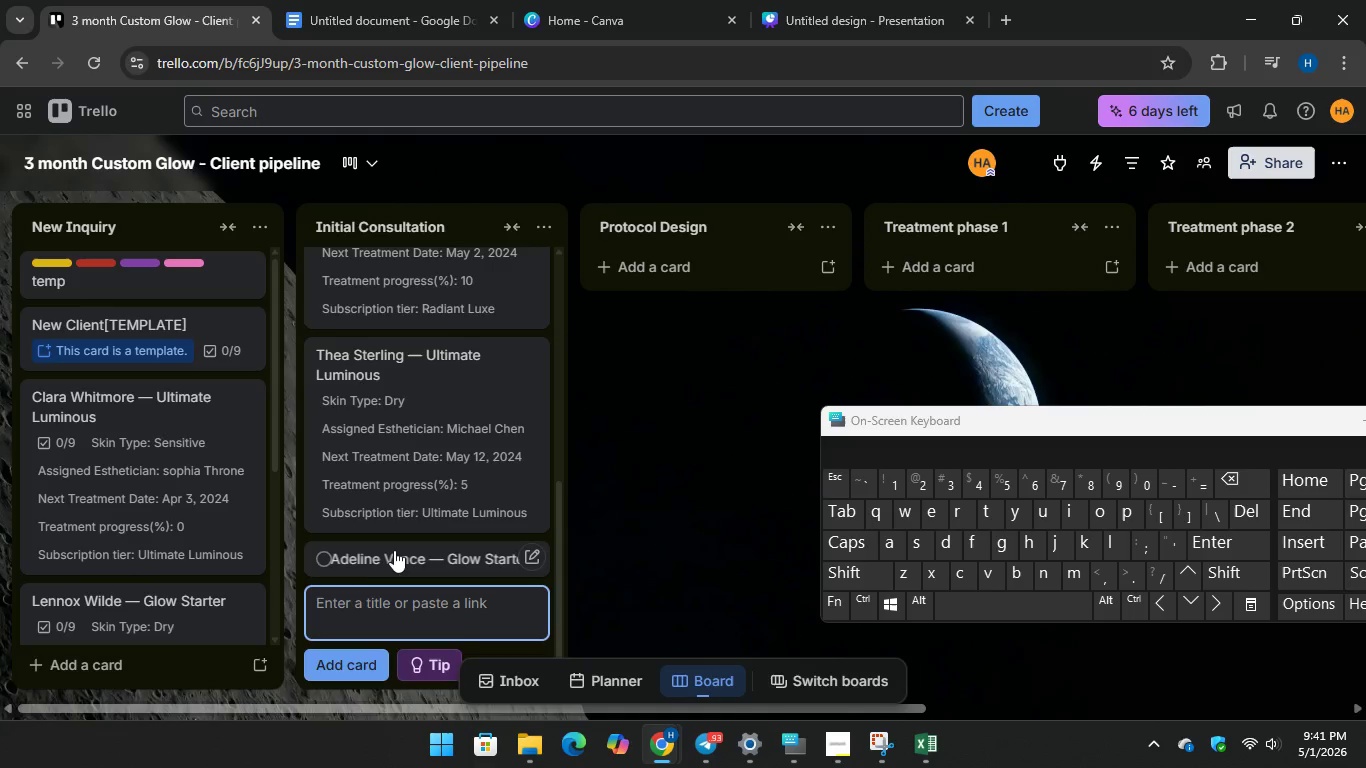 
left_click([394, 550])
 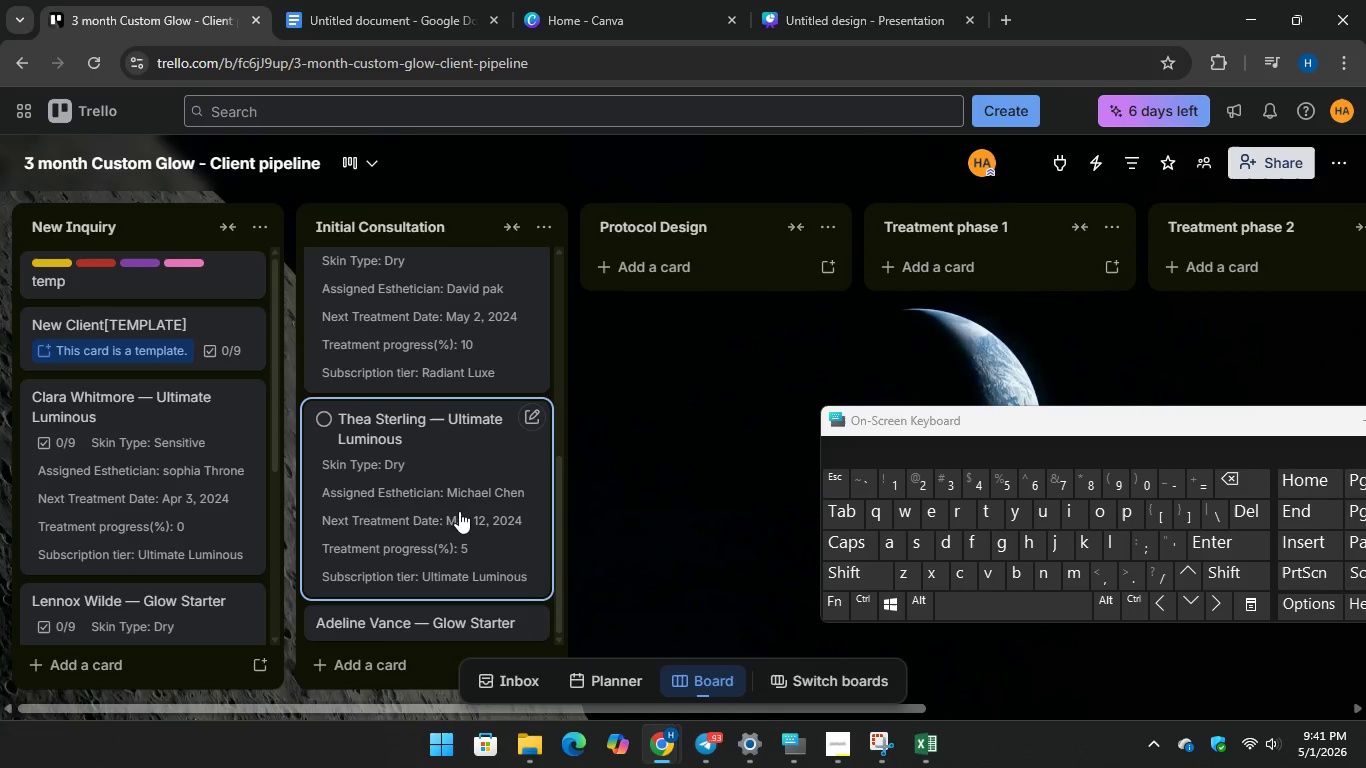 
scroll: coordinate [459, 510], scroll_direction: down, amount: 2.0
 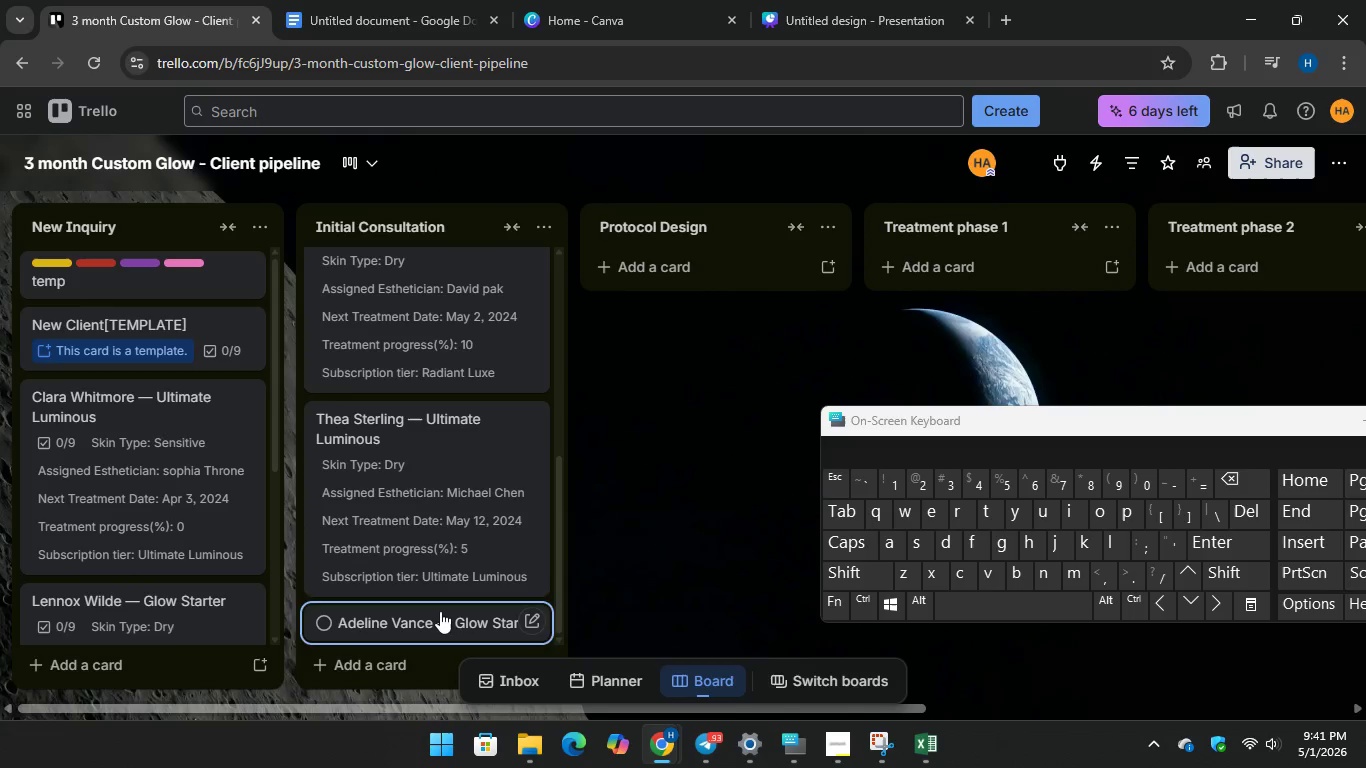 
left_click([440, 611])
 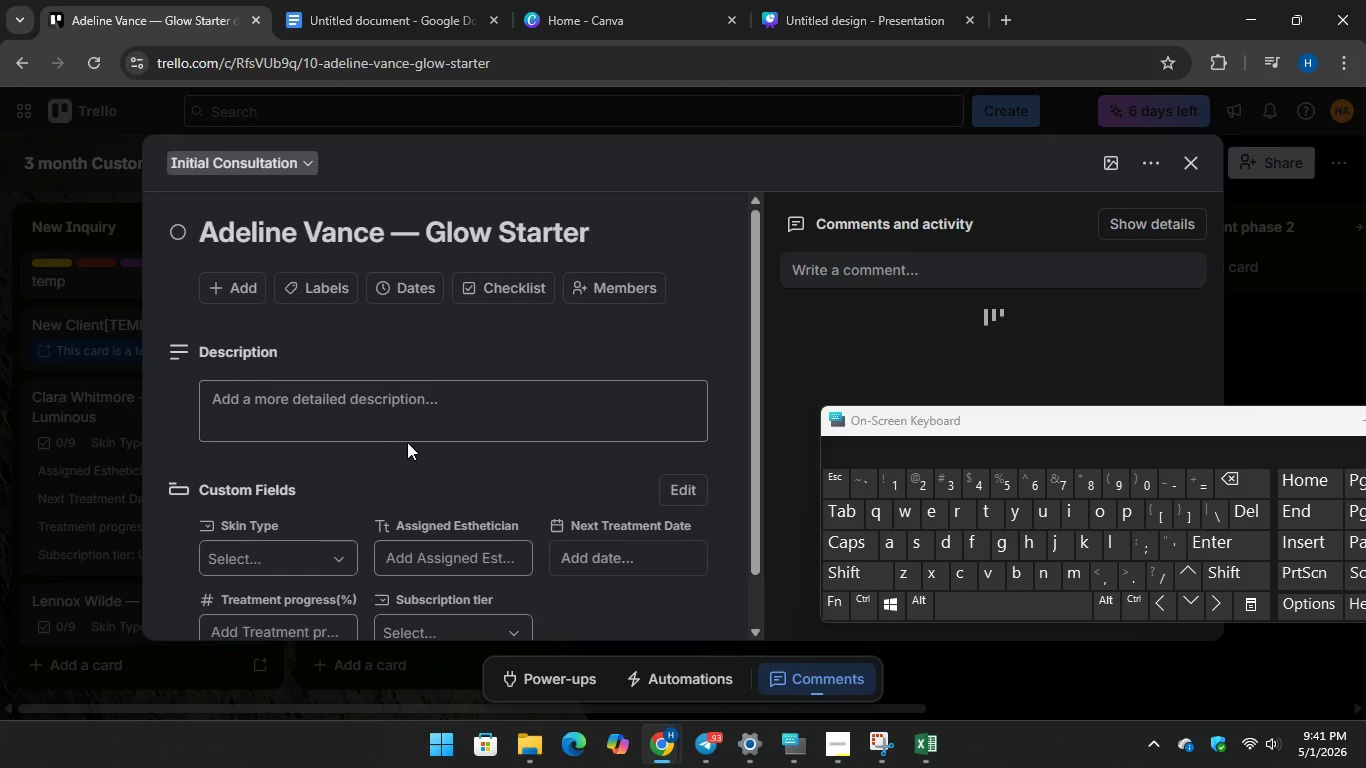 
scroll: coordinate [407, 442], scroll_direction: down, amount: 1.0
 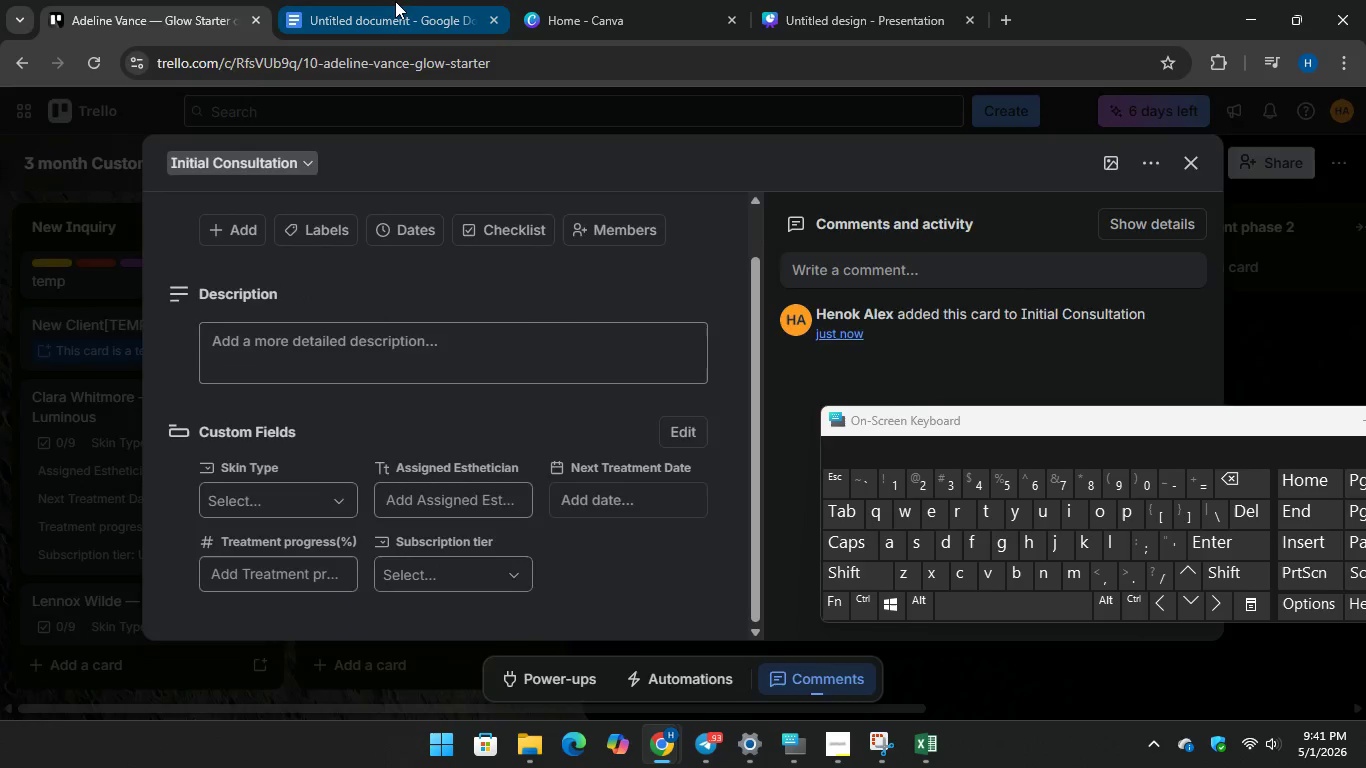 
left_click([391, 0])
 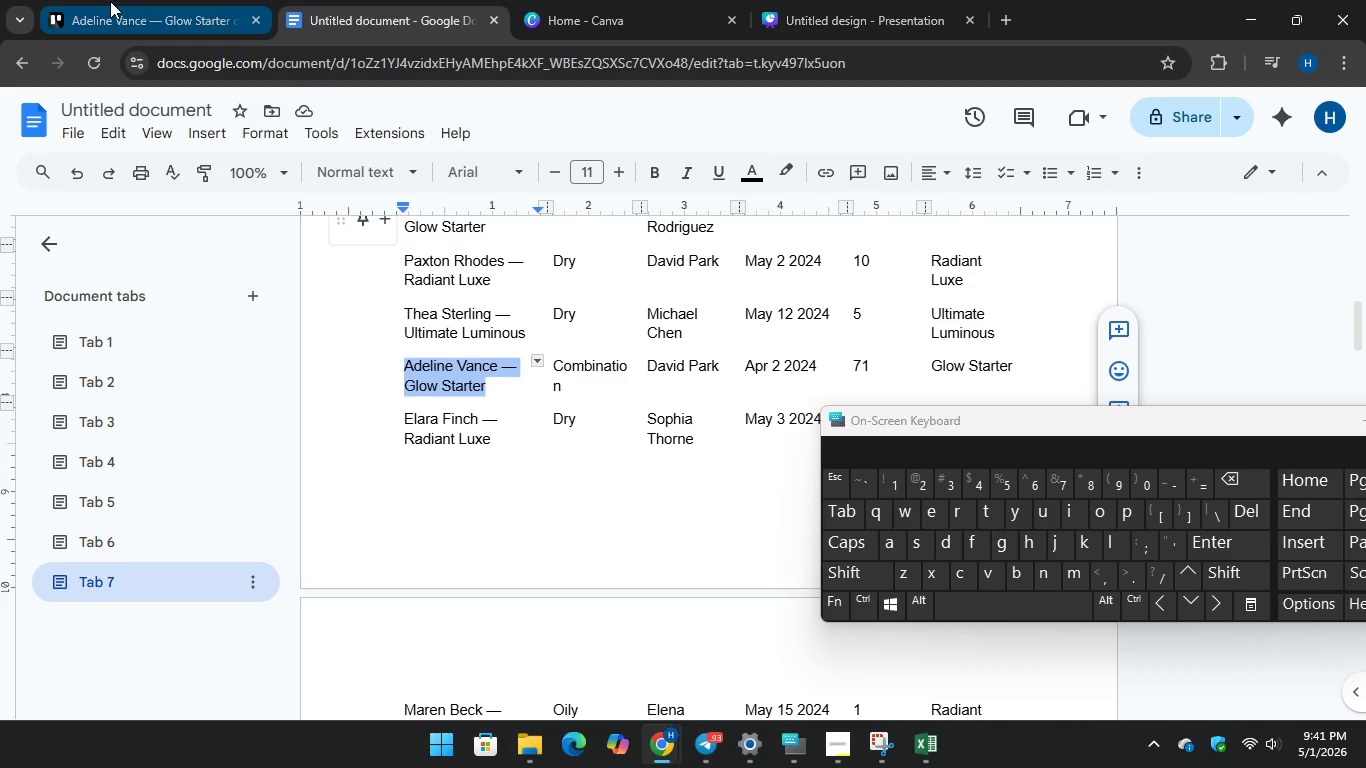 
mouse_move([163, 27])
 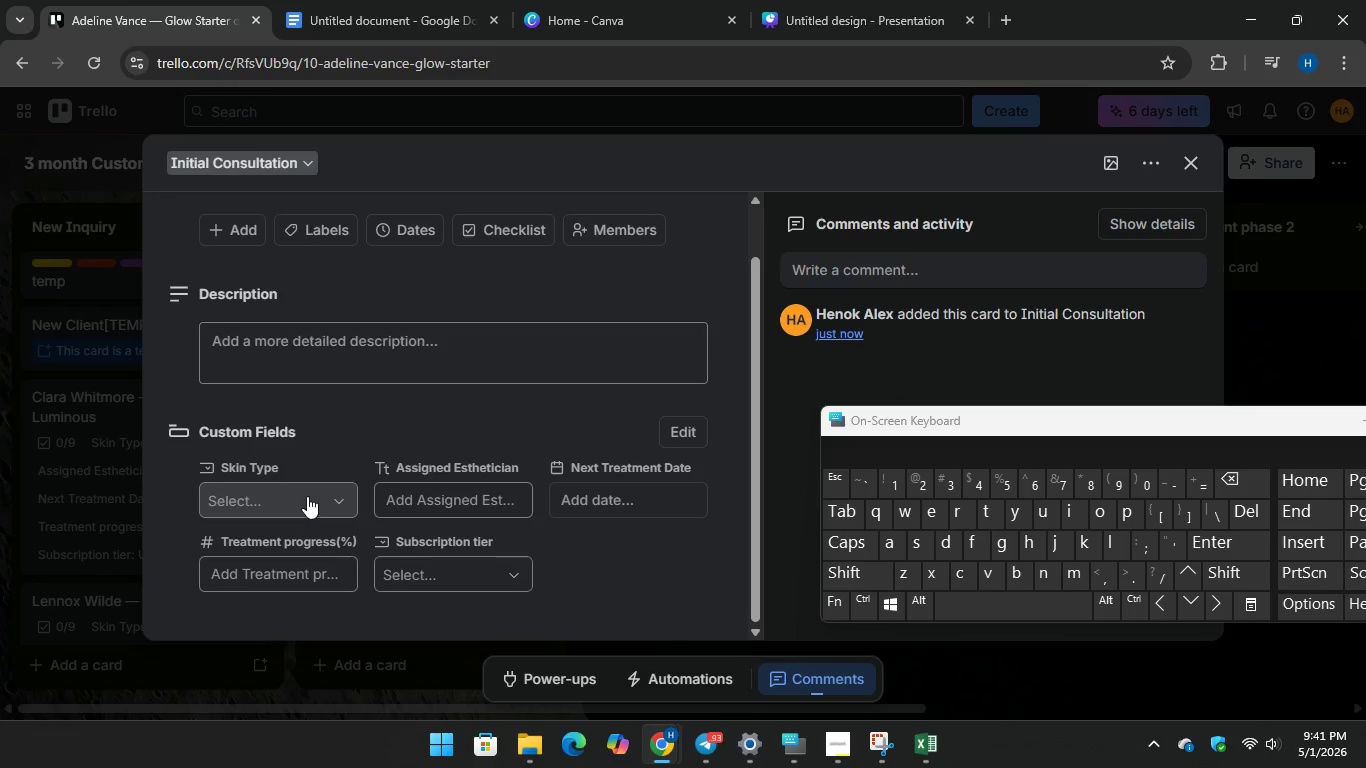 
left_click([307, 496])
 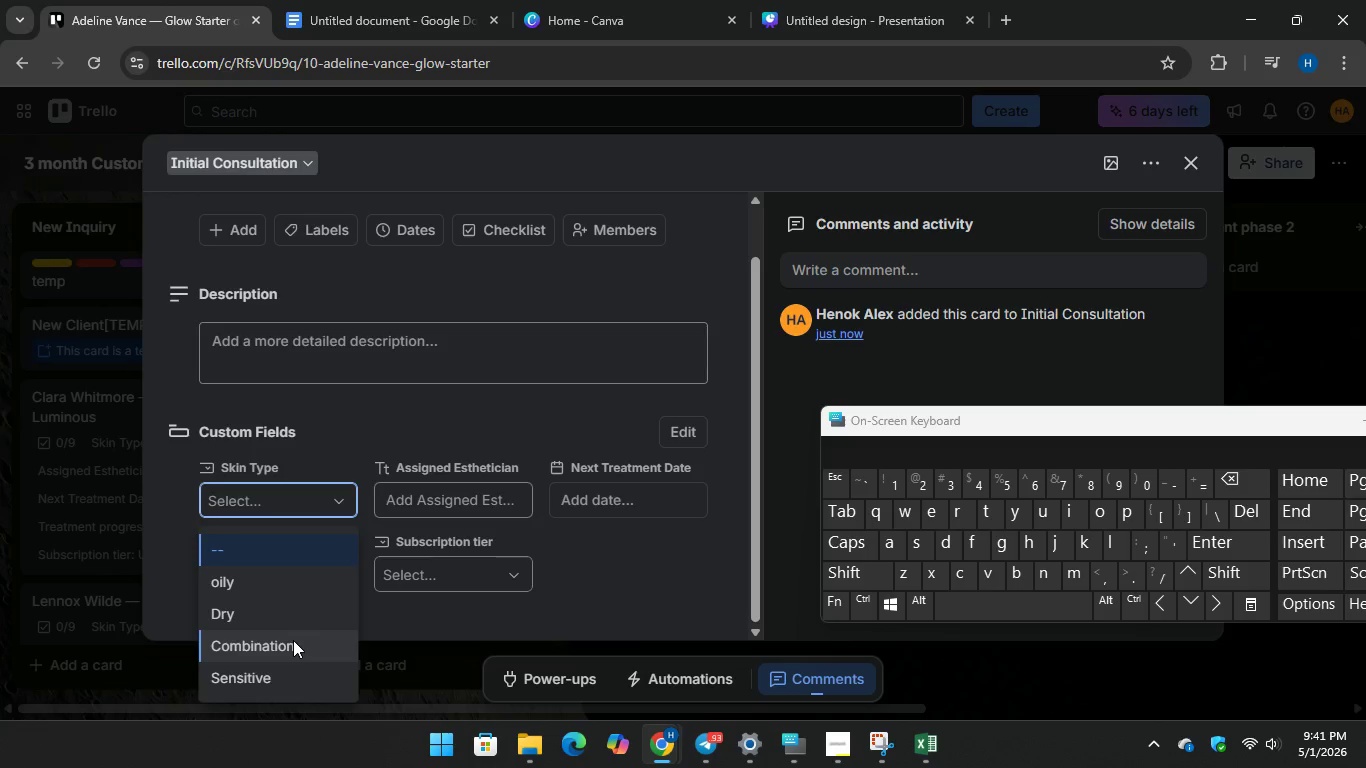 
left_click([293, 638])
 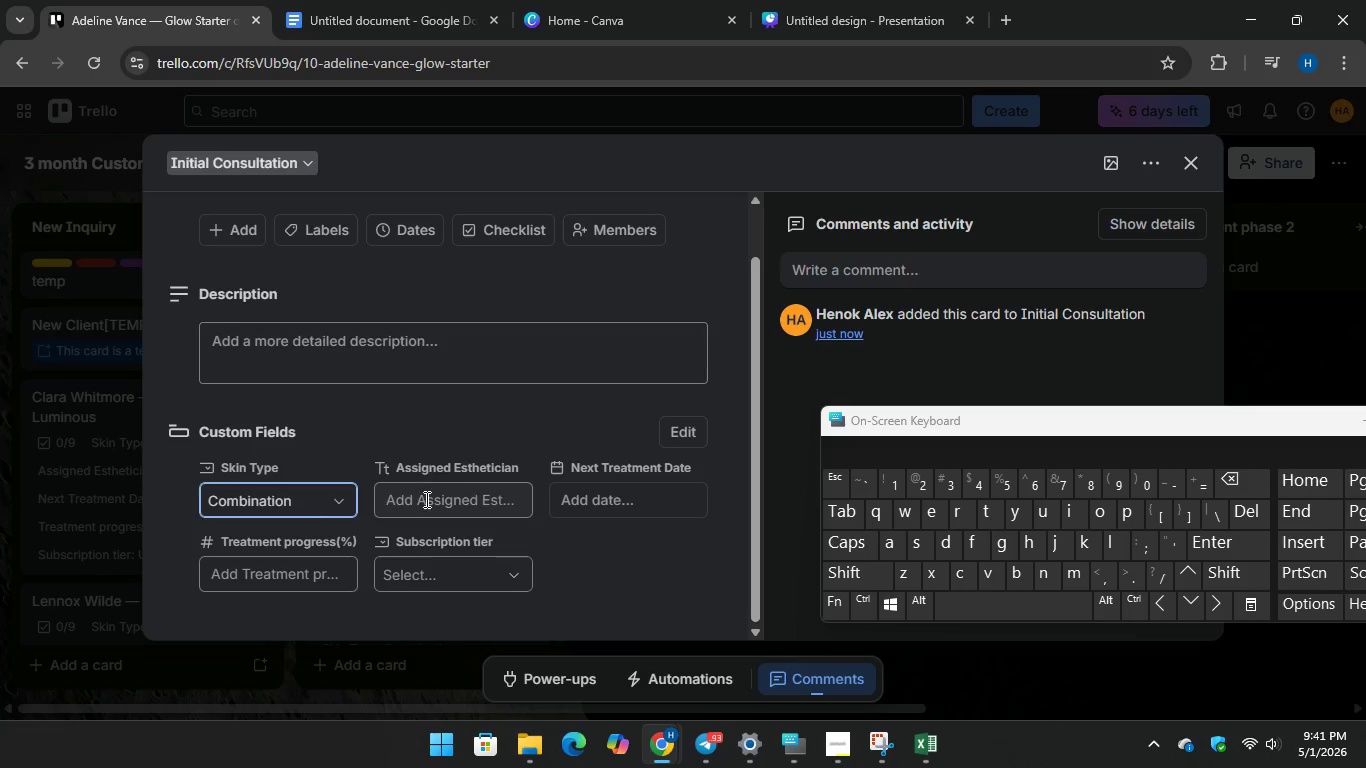 
left_click([426, 499])
 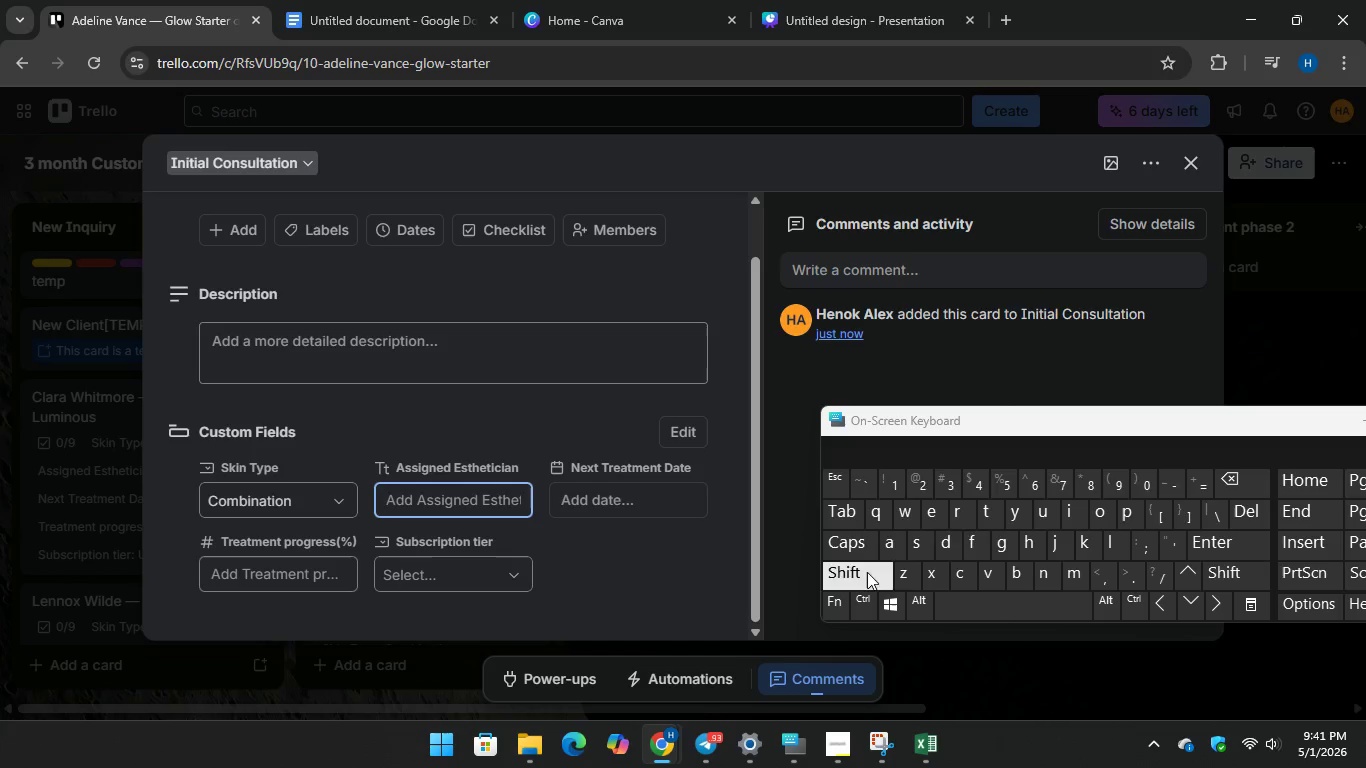 
type(David Park)
 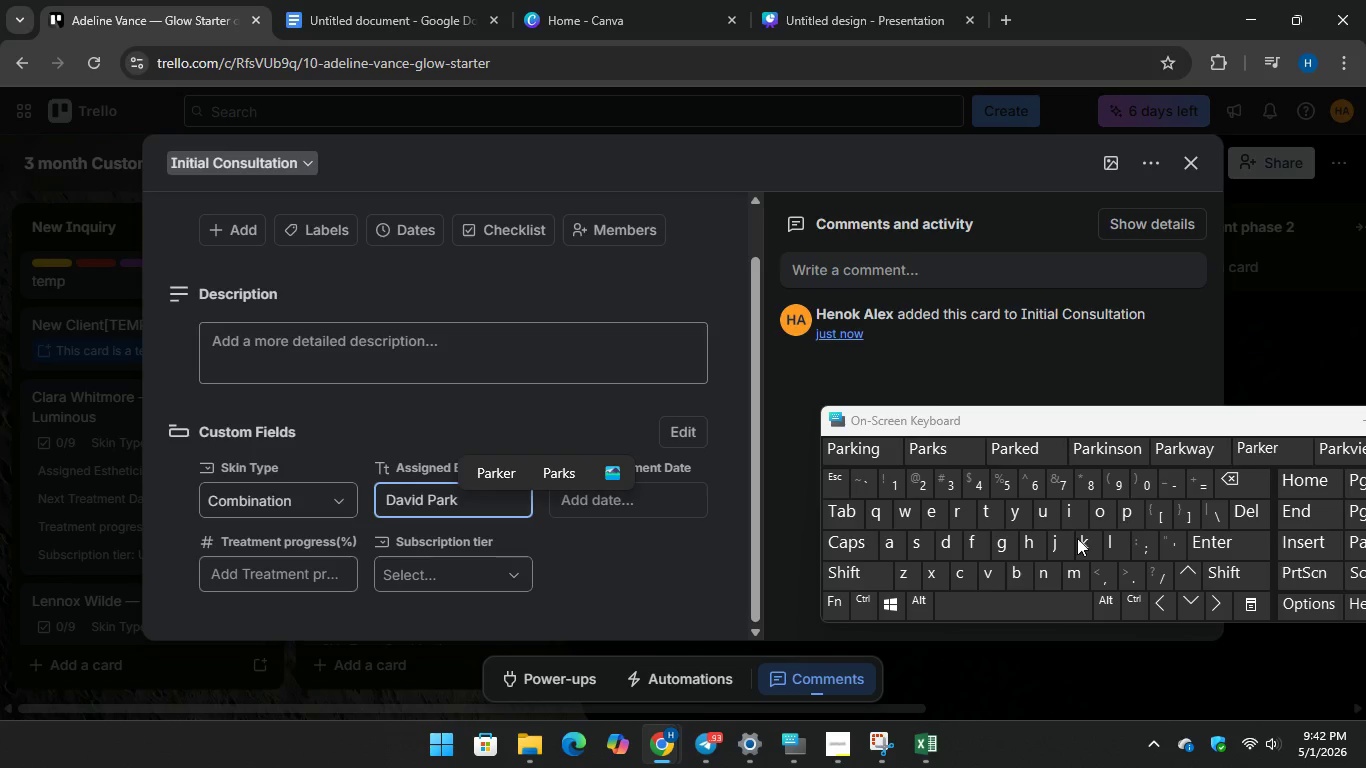 
key(Enter)
 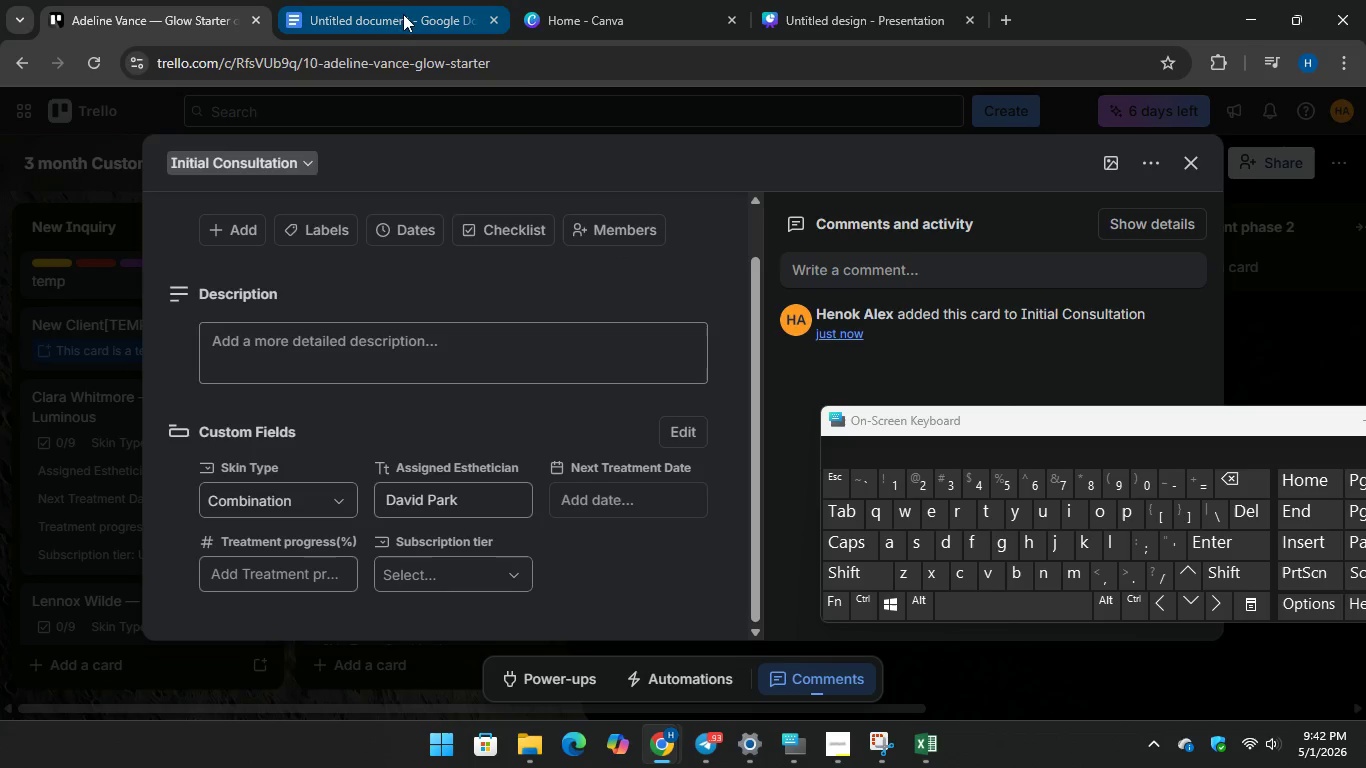 
left_click([403, 14])
 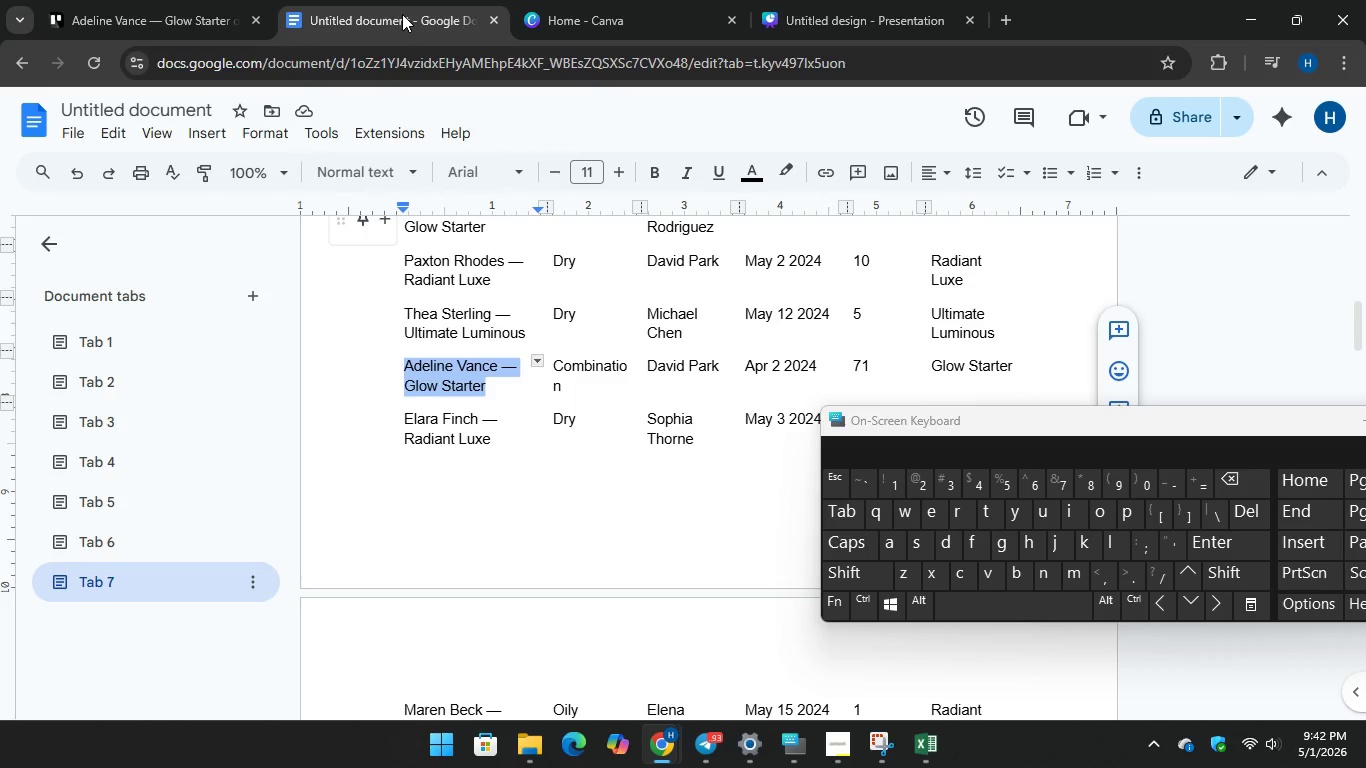 
left_click([147, 13])
 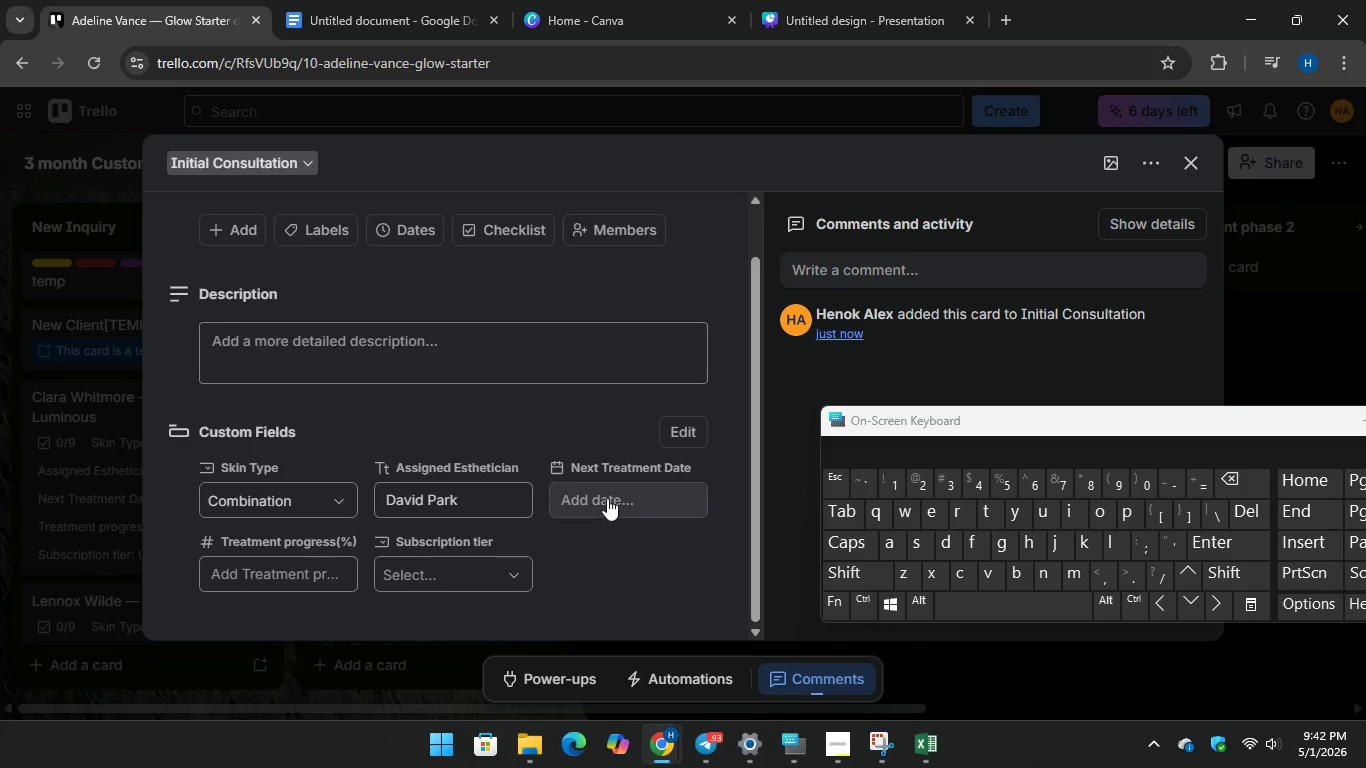 
left_click([607, 498])
 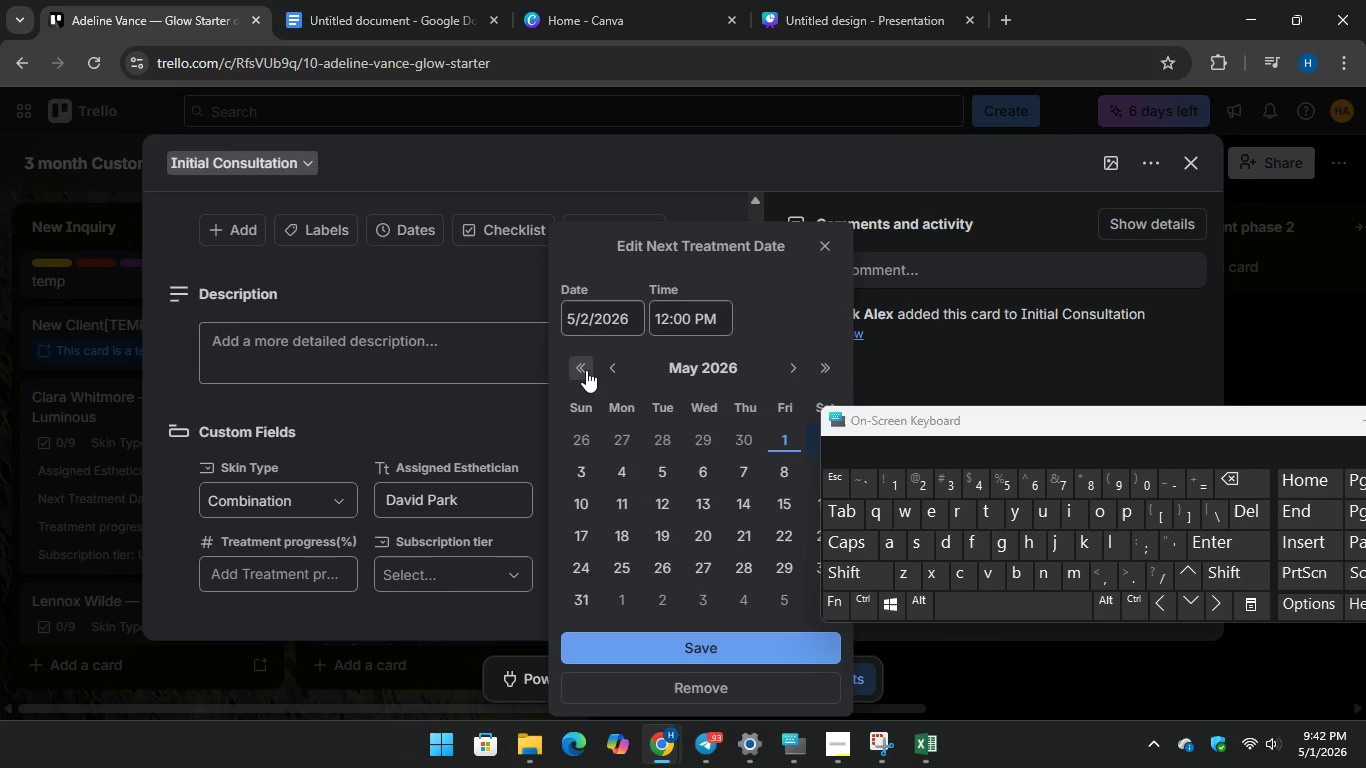 
double_click([585, 369])
 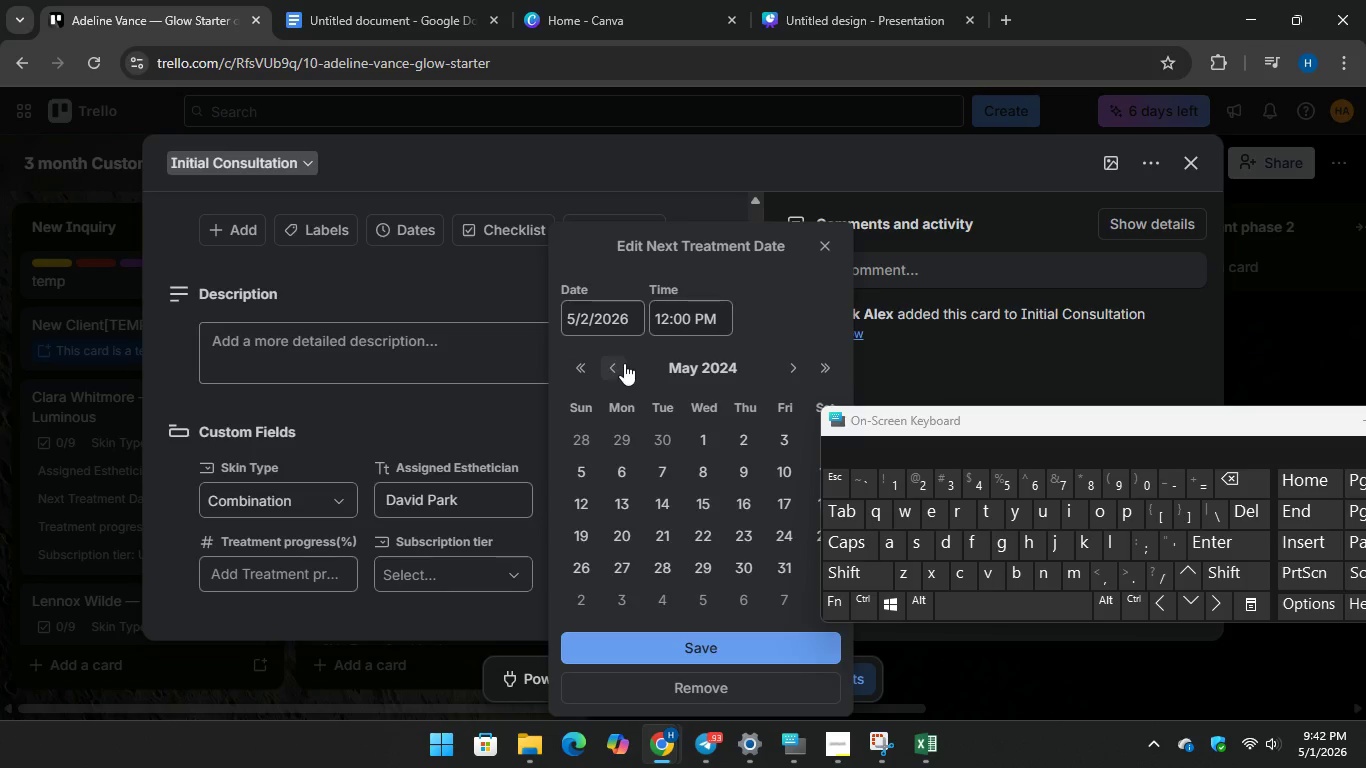 
left_click([623, 363])
 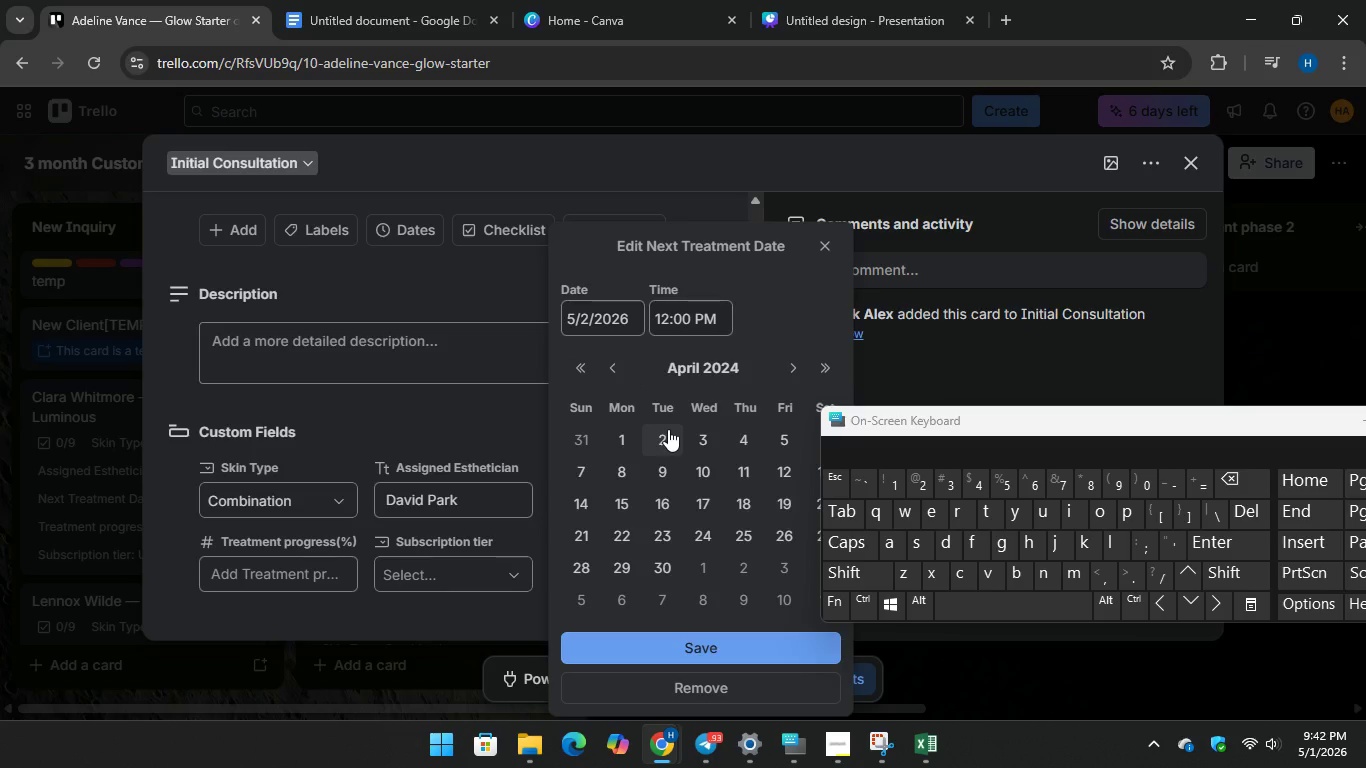 
left_click([668, 429])
 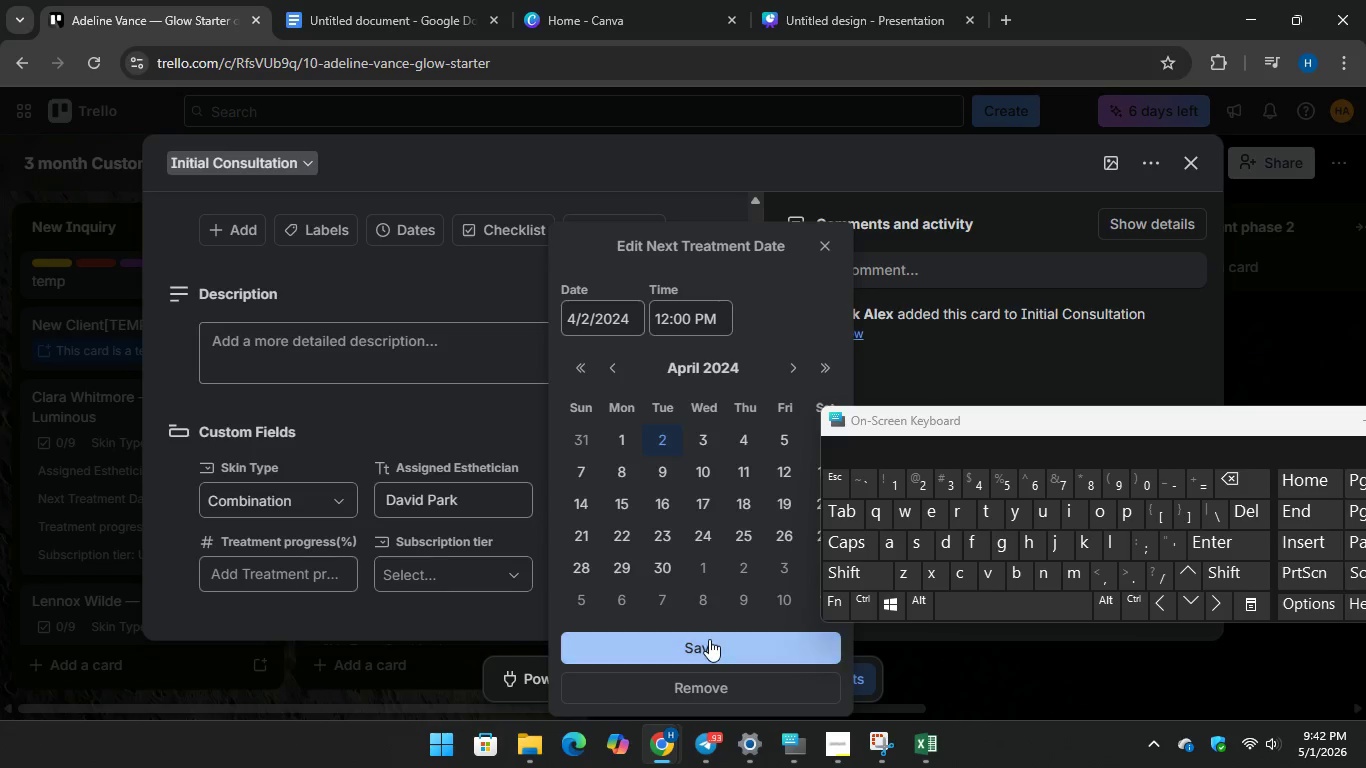 
left_click([709, 639])
 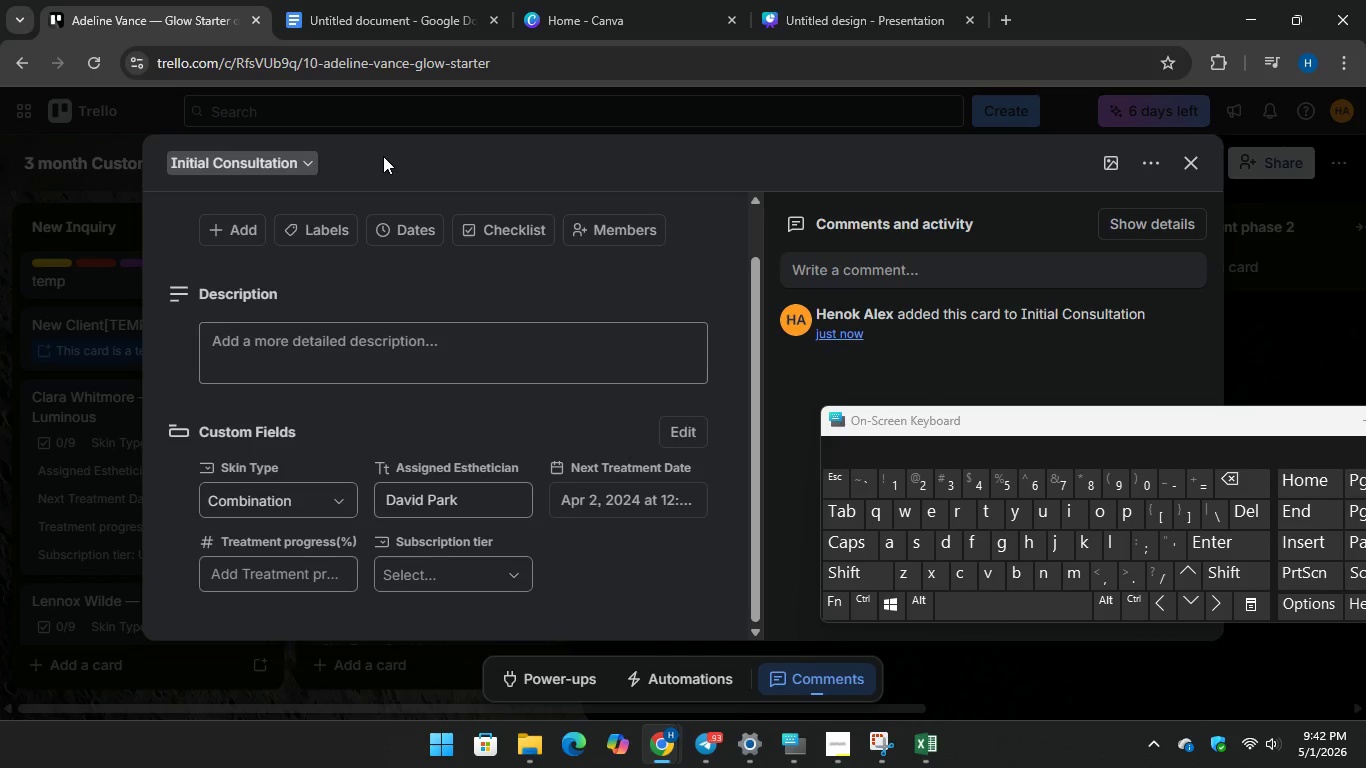 
left_click([396, 6])
 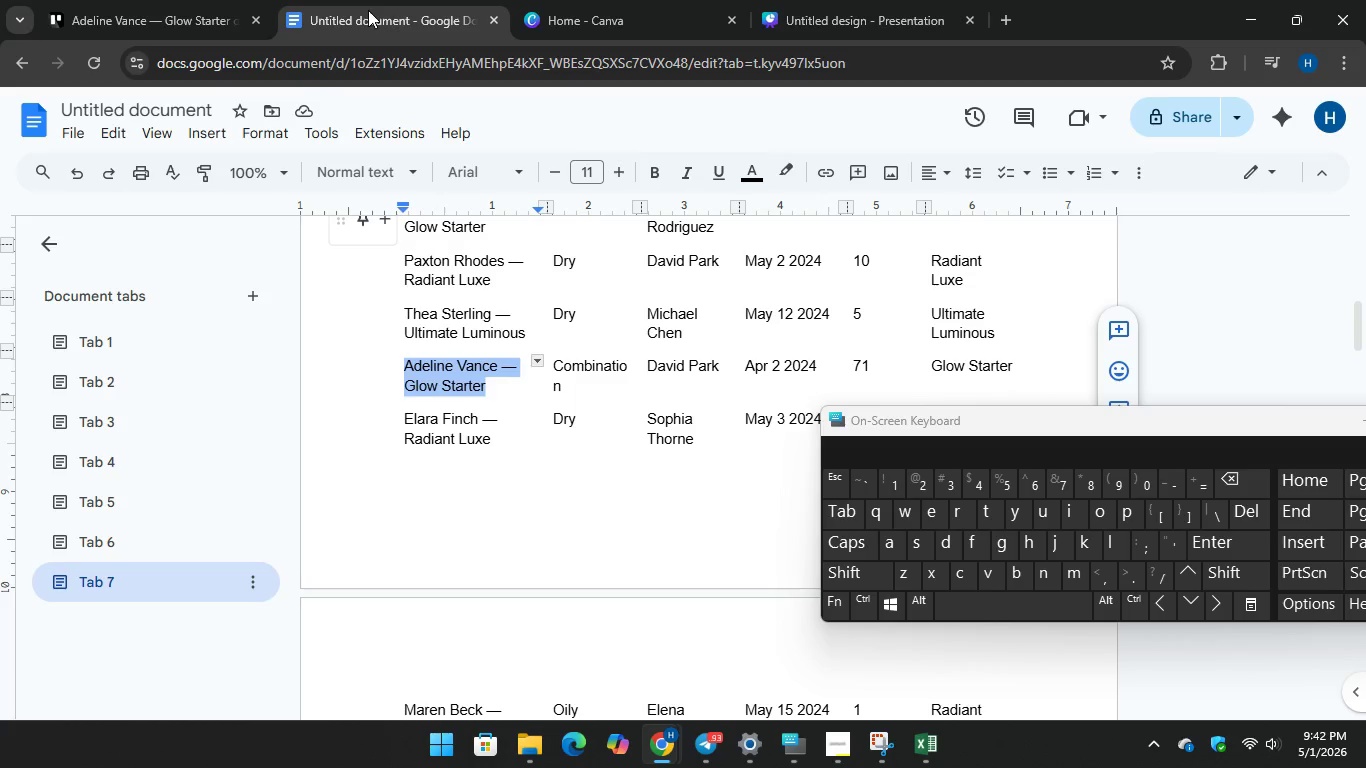 
left_click([169, 18])
 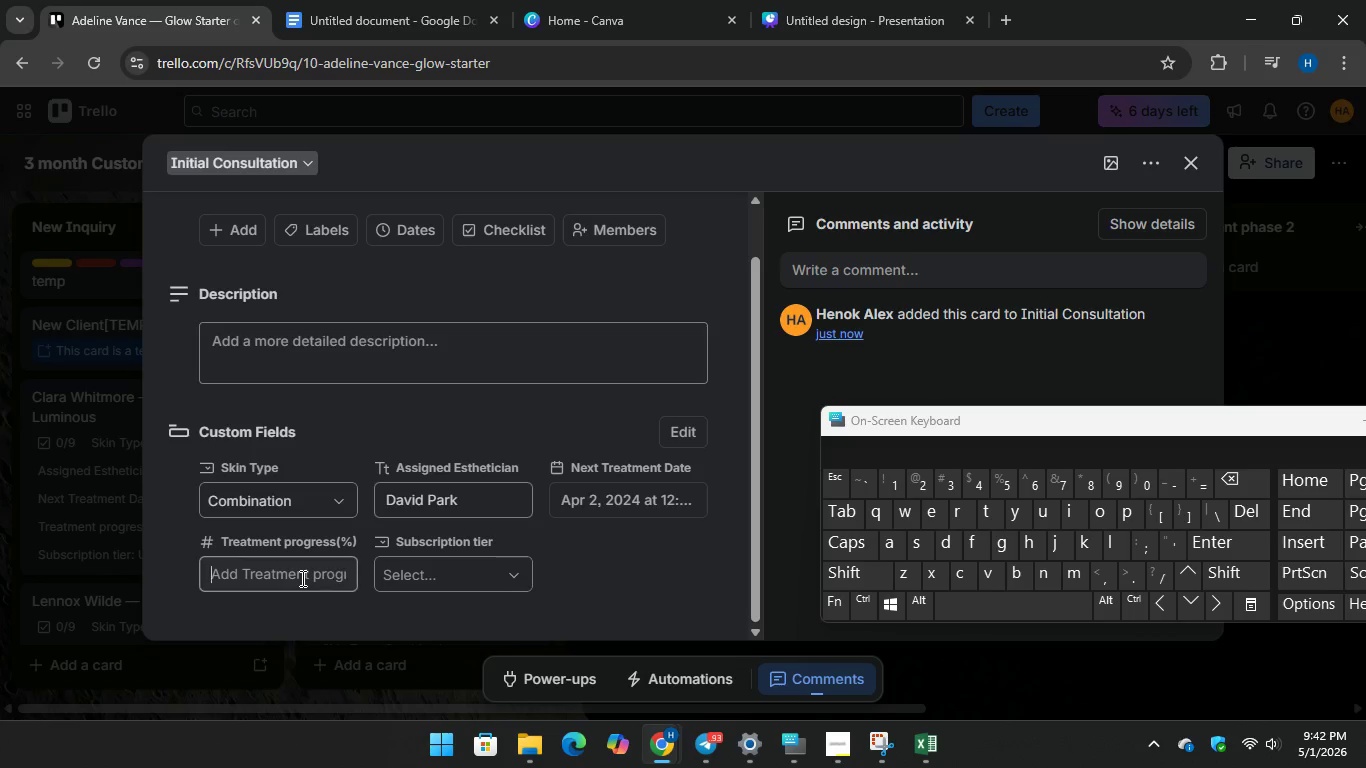 
left_click([301, 578])
 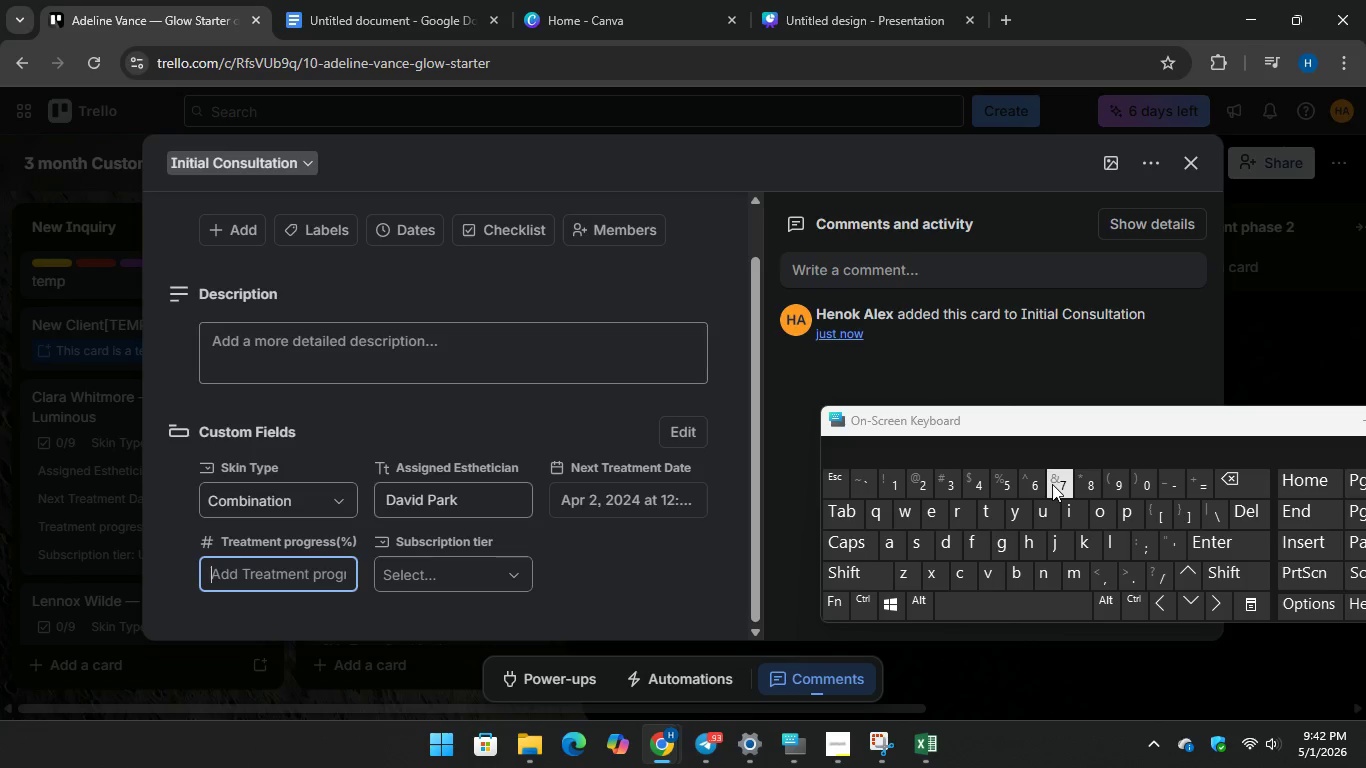 
type(71)
 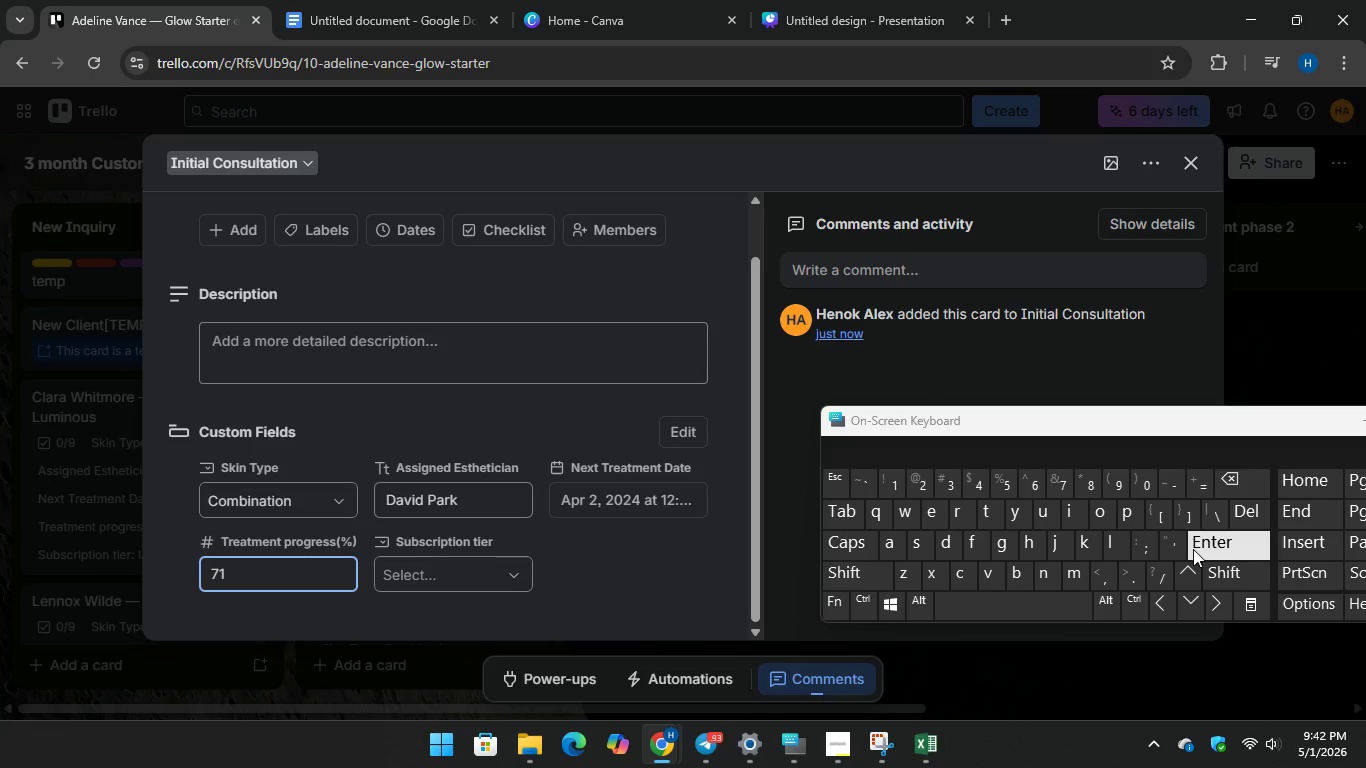 
key(Enter)
 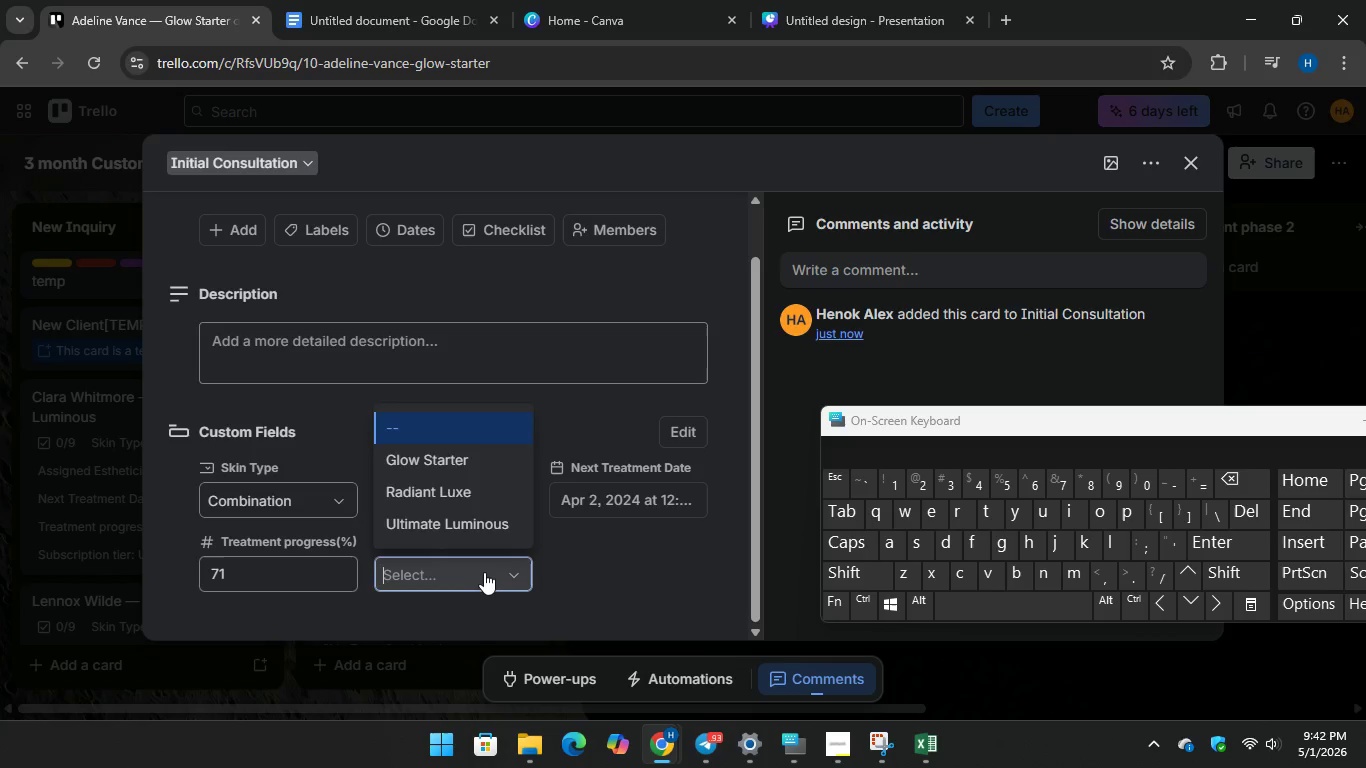 
left_click([484, 572])
 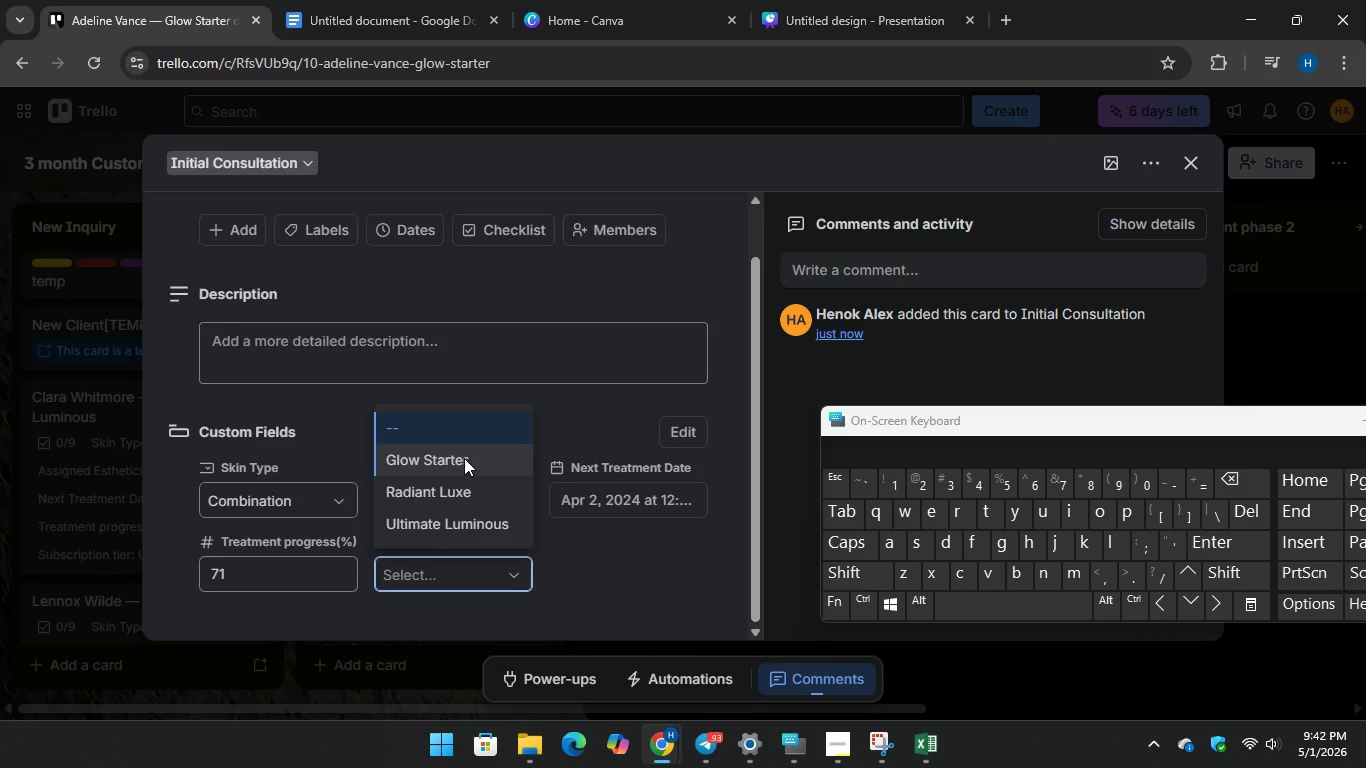 
left_click([463, 457])
 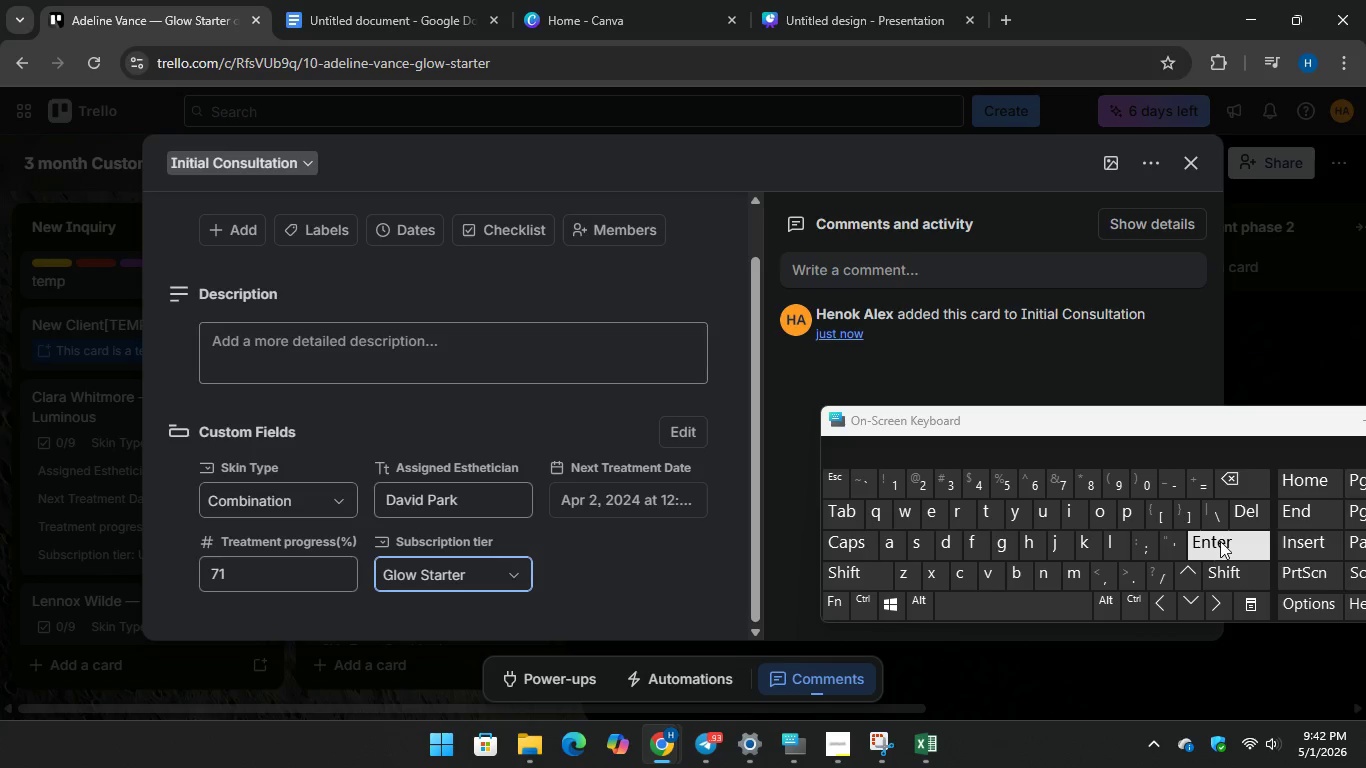 
key(Enter)
 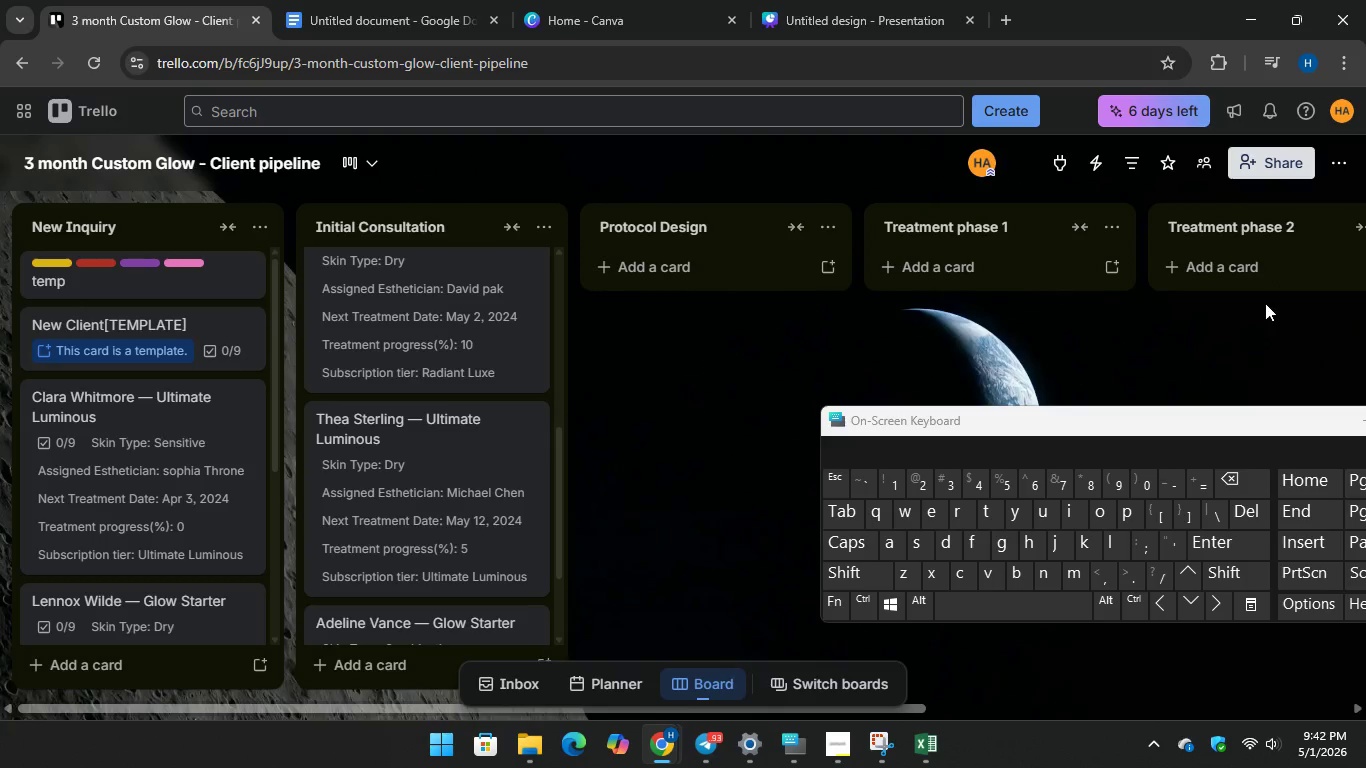 
scroll: coordinate [403, 558], scroll_direction: down, amount: 9.0
 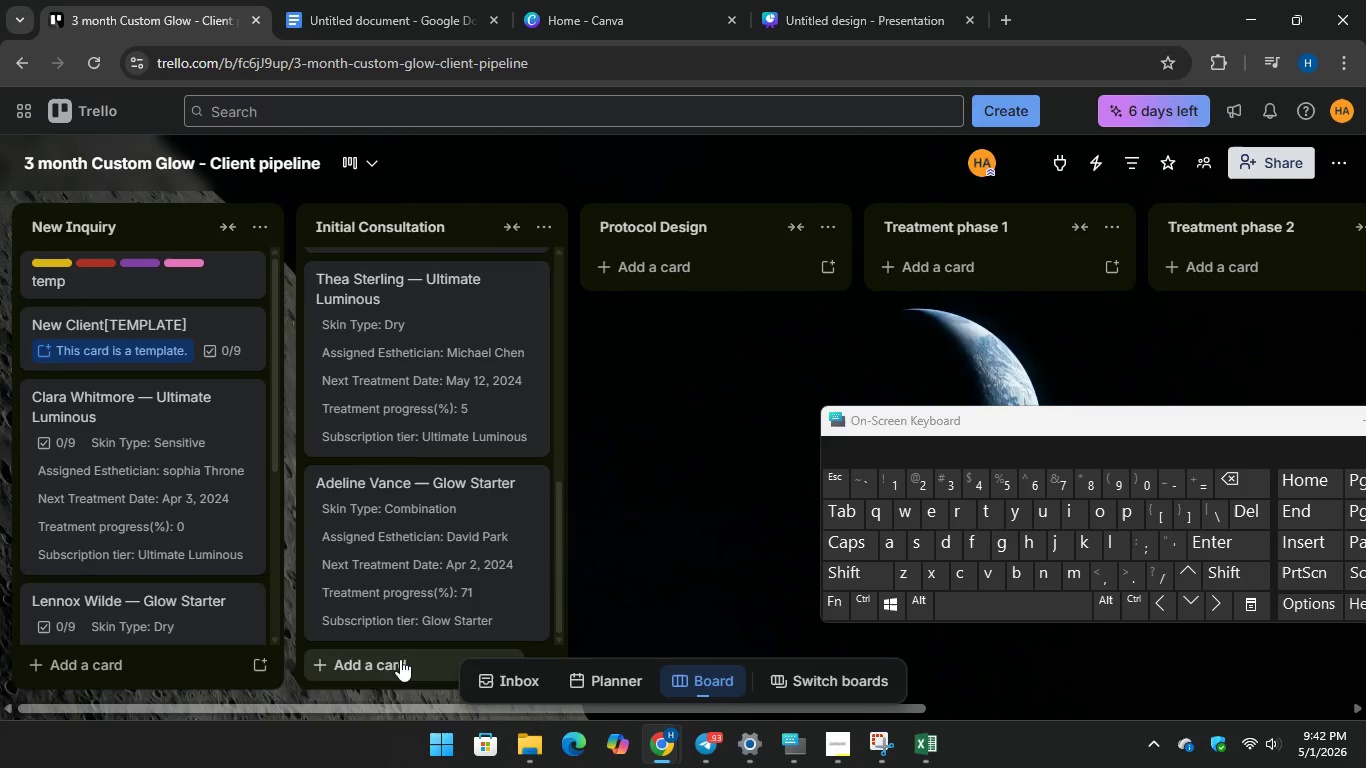 
left_click([400, 659])
 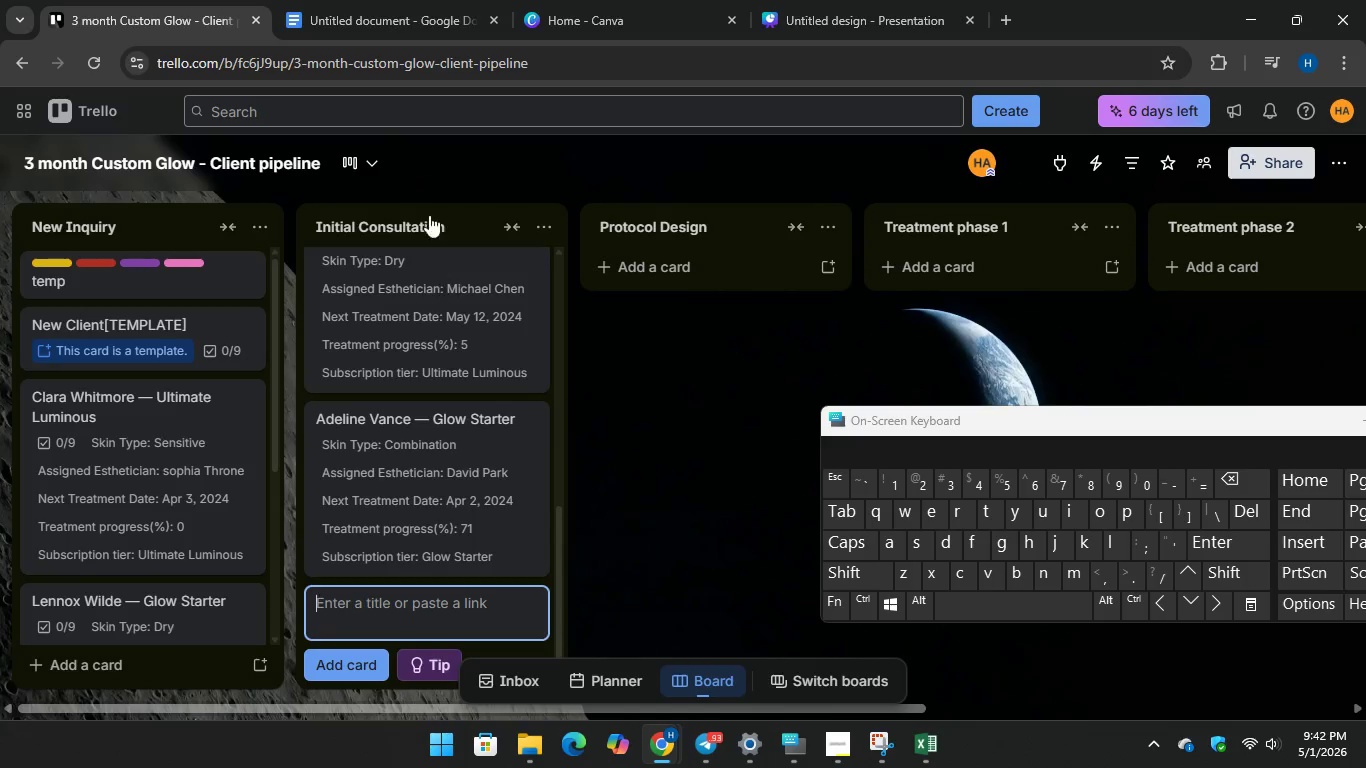 
left_click([386, 5])
 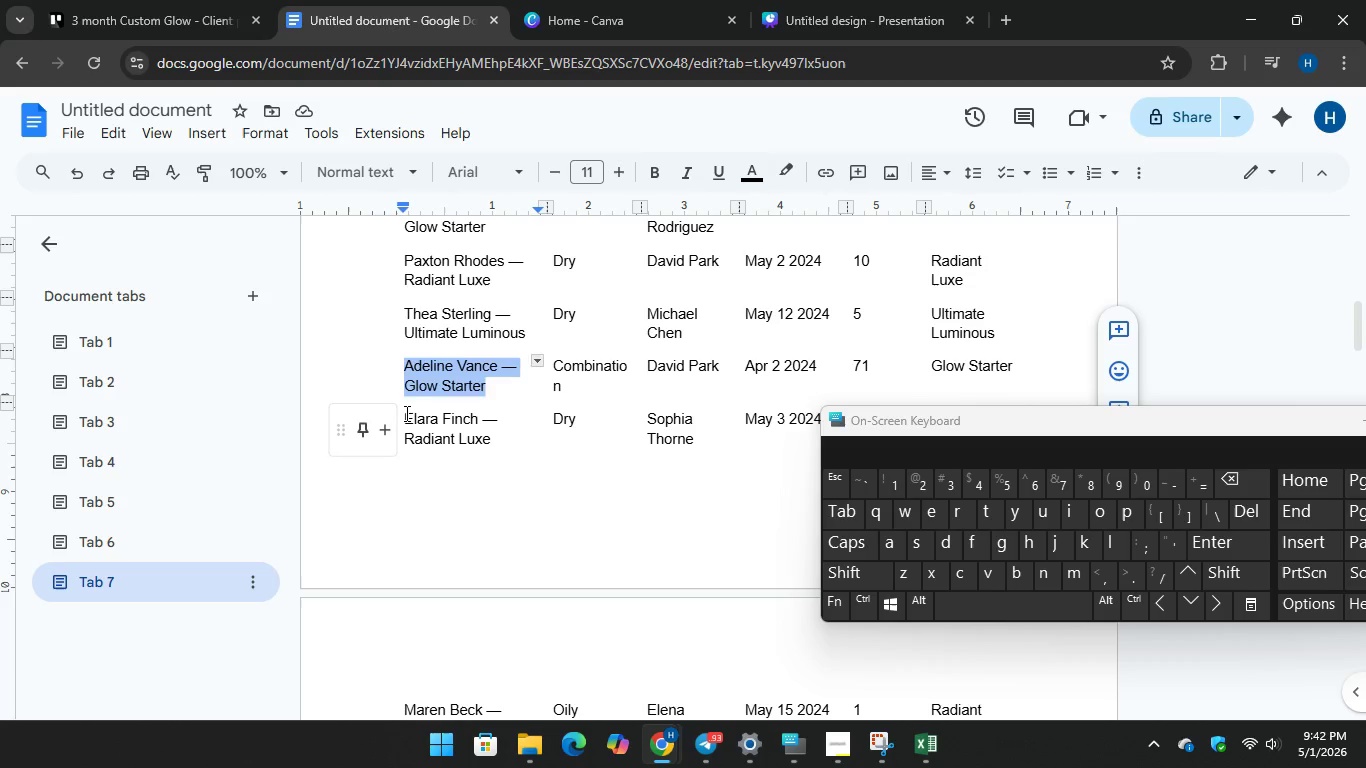 
left_click_drag(start_coordinate=[405, 413], to_coordinate=[492, 440])
 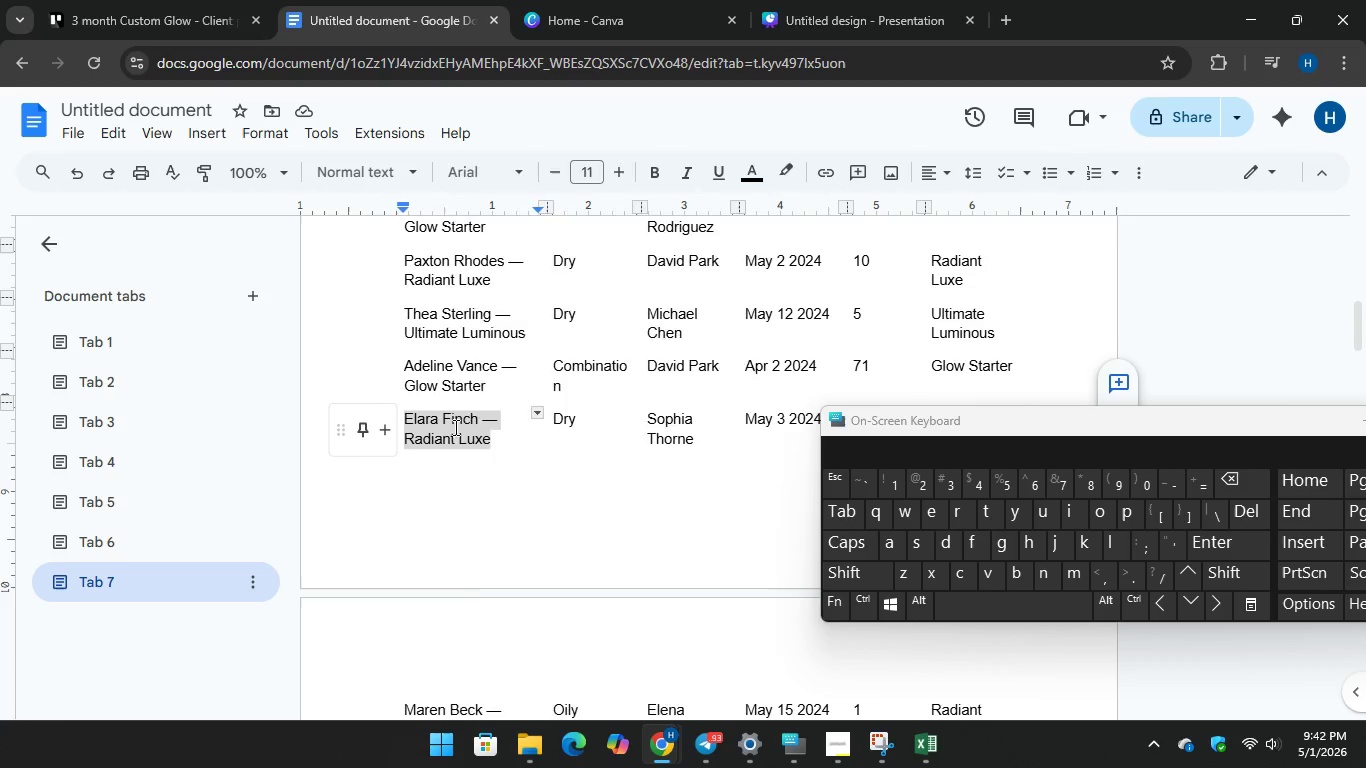 
right_click([452, 427])
 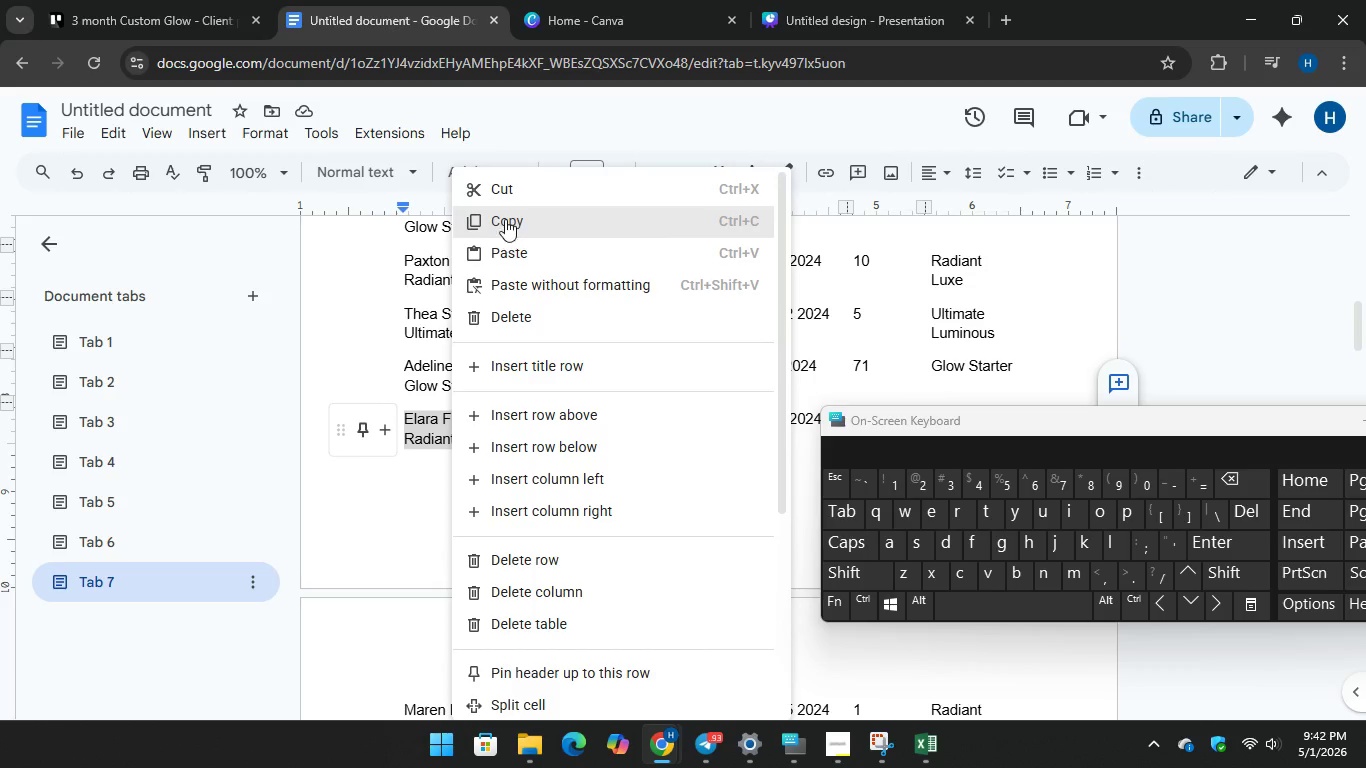 
left_click([505, 218])
 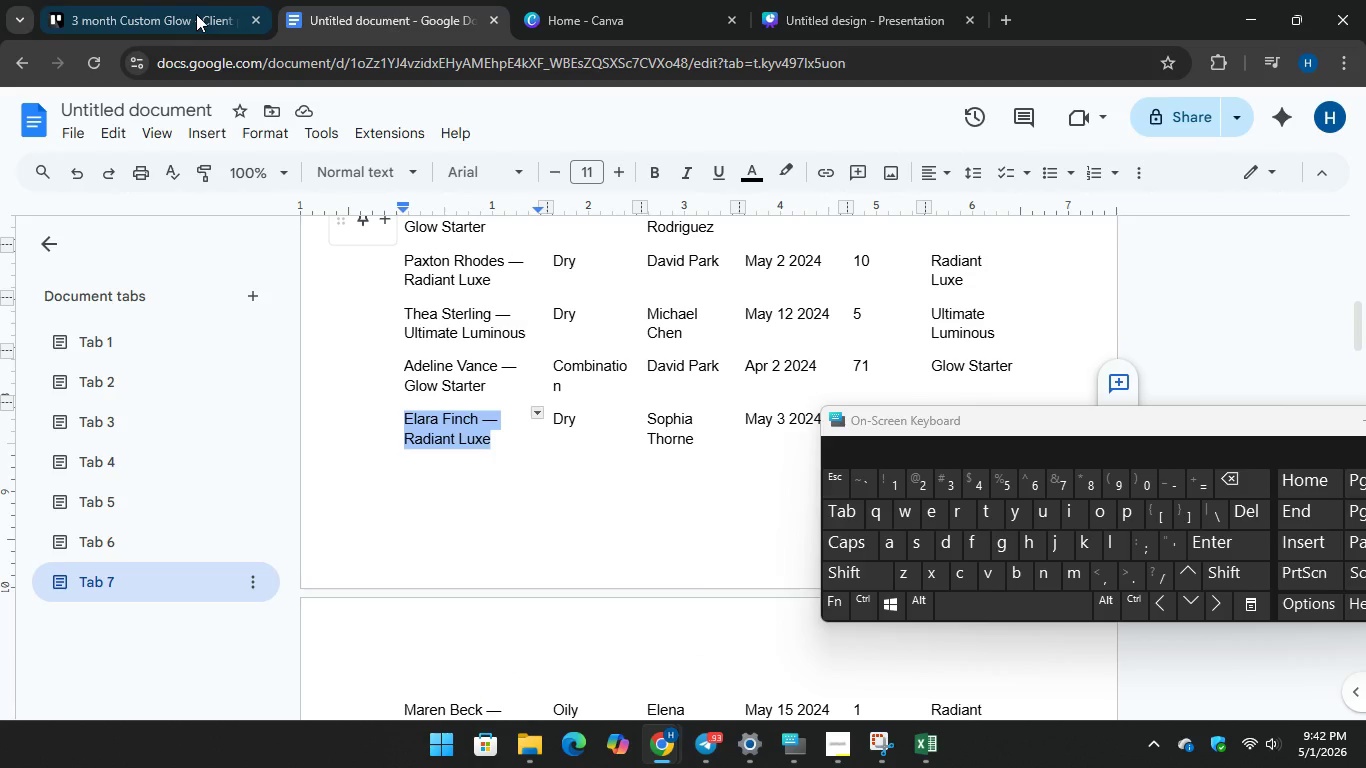 
left_click([191, 6])
 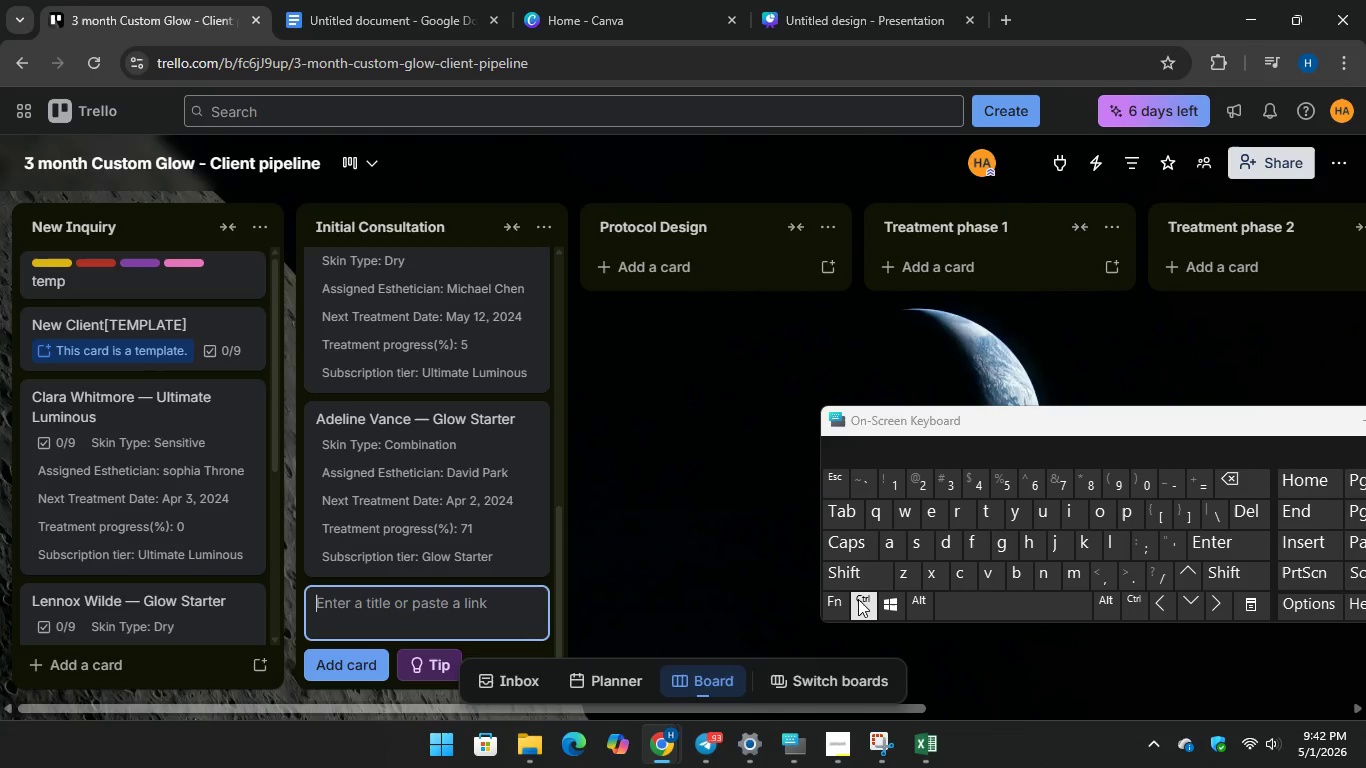 
key(Control+V)
 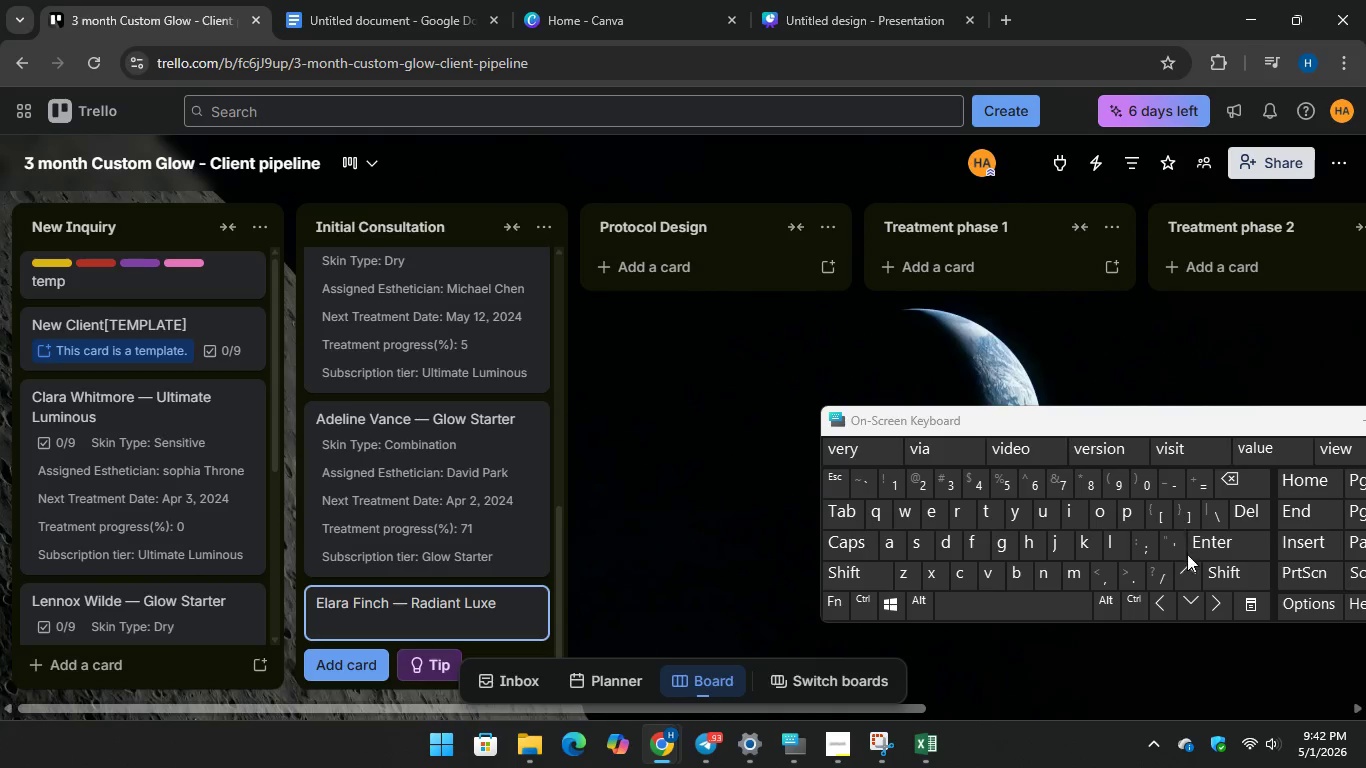 
key(Enter)
 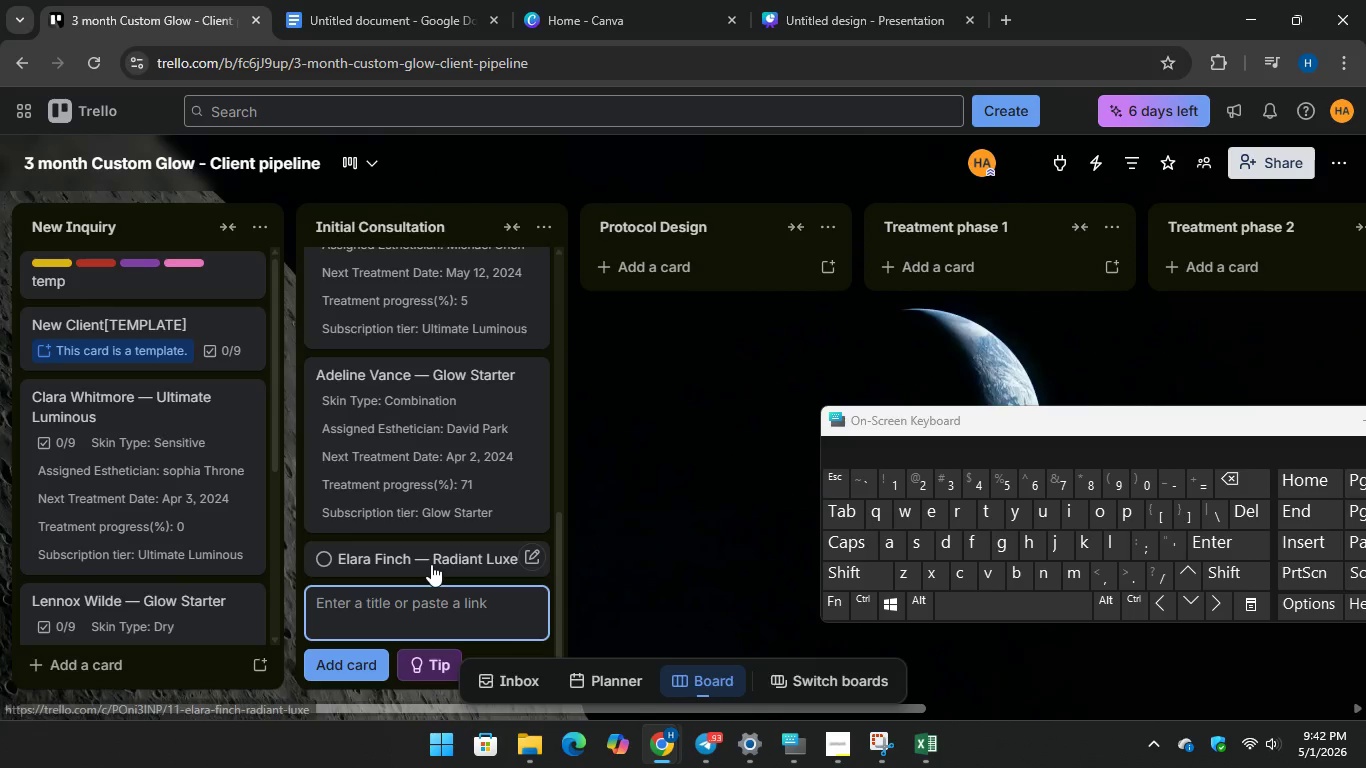 
left_click([431, 562])
 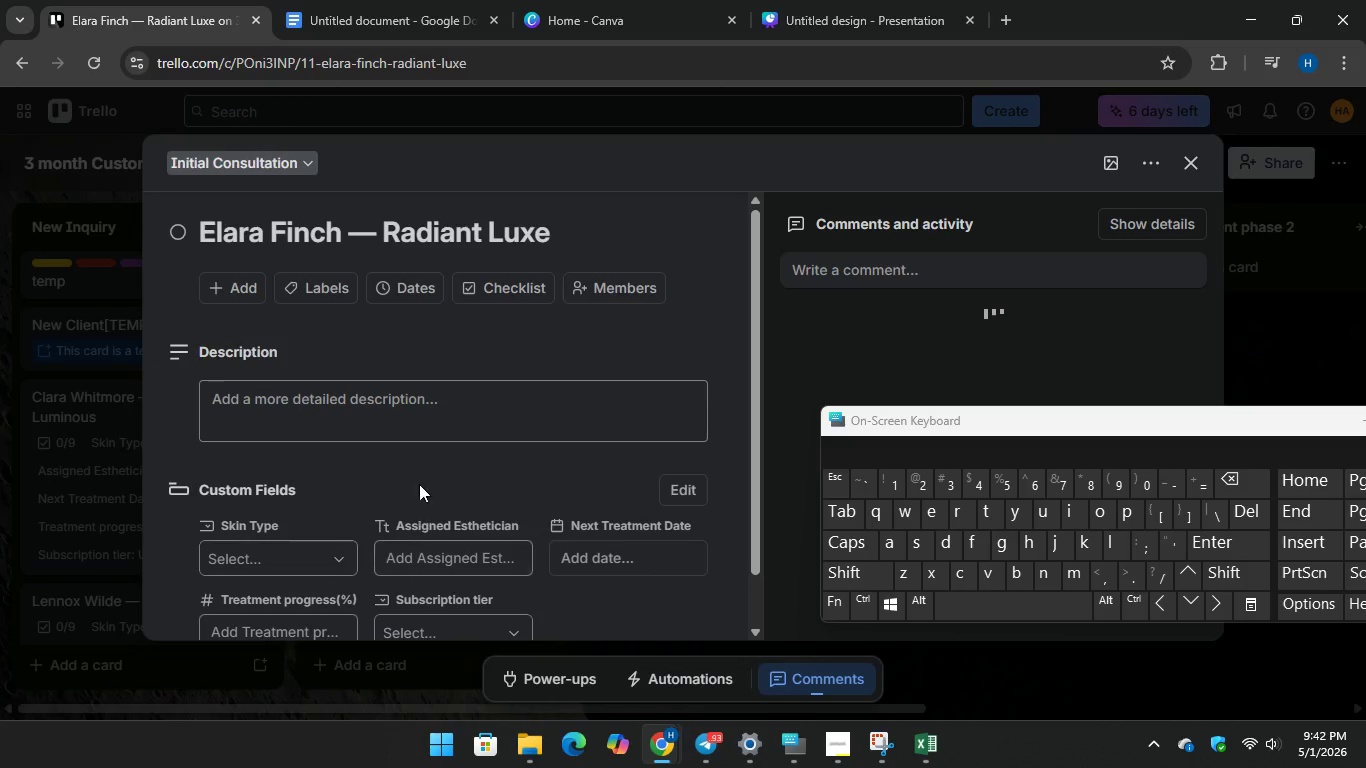 
scroll: coordinate [422, 481], scroll_direction: down, amount: 1.0
 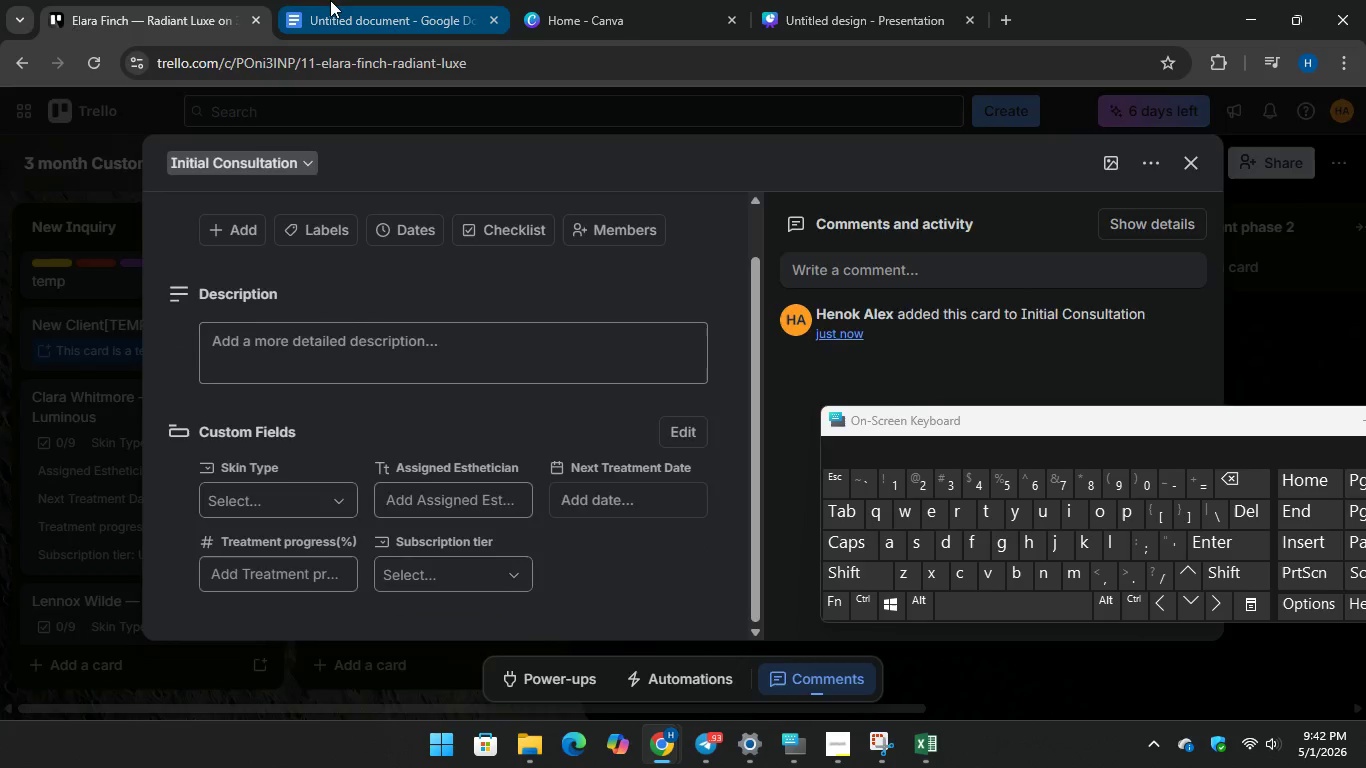 
left_click([330, 0])
 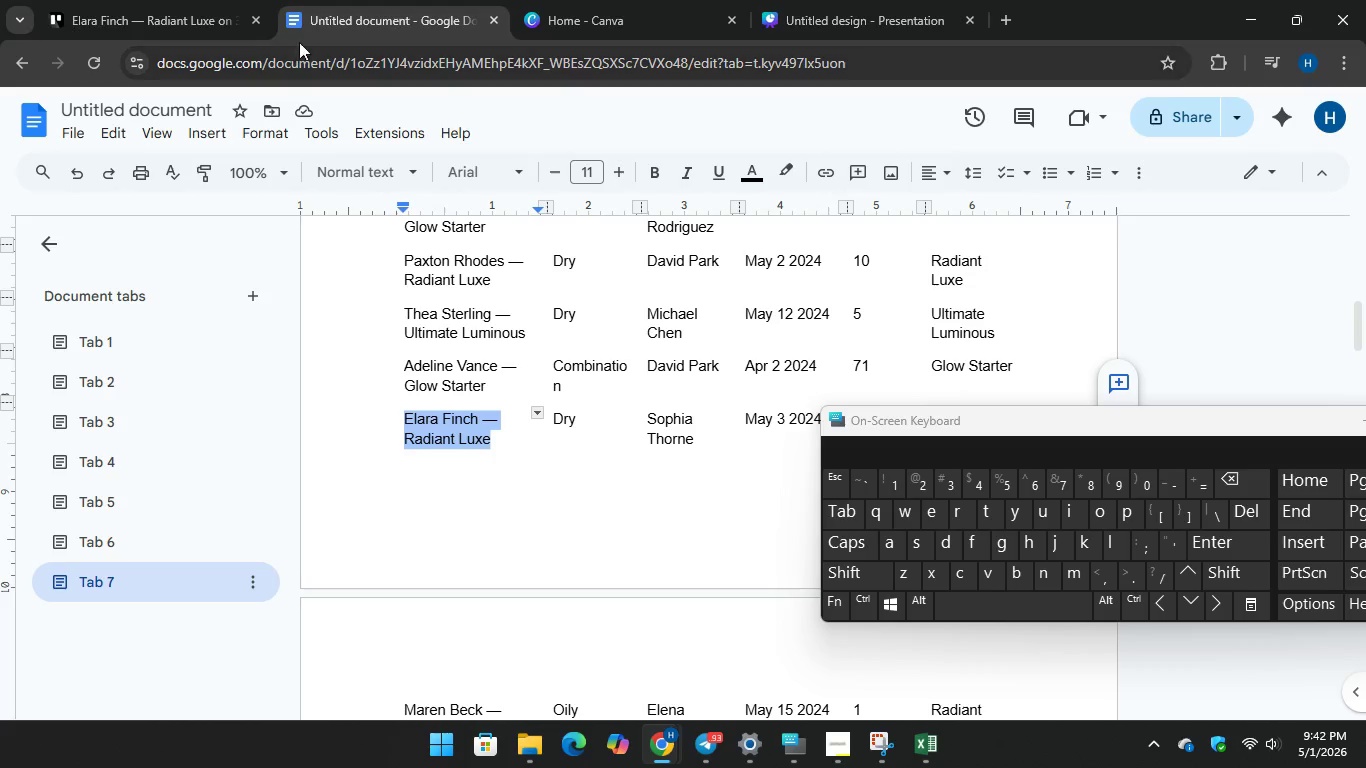 
left_click([200, 0])
 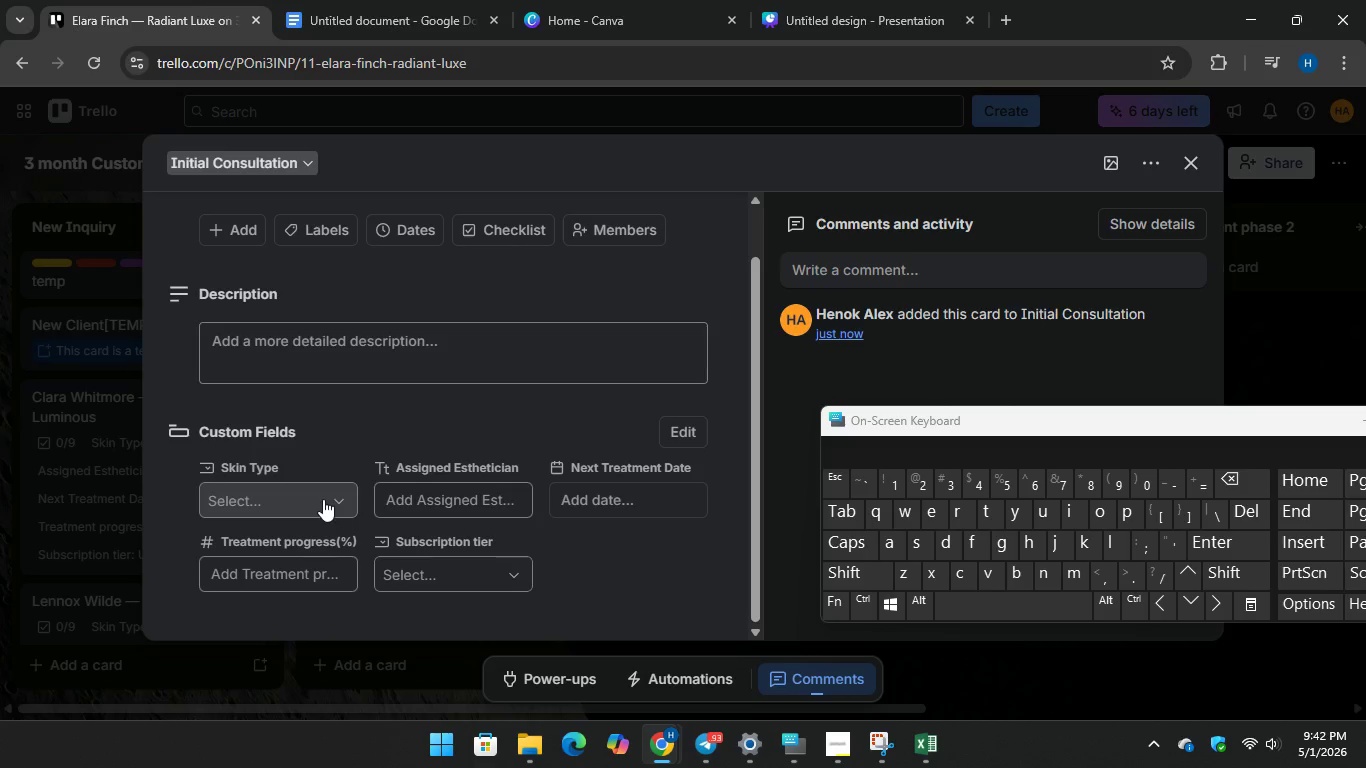 
left_click([323, 499])
 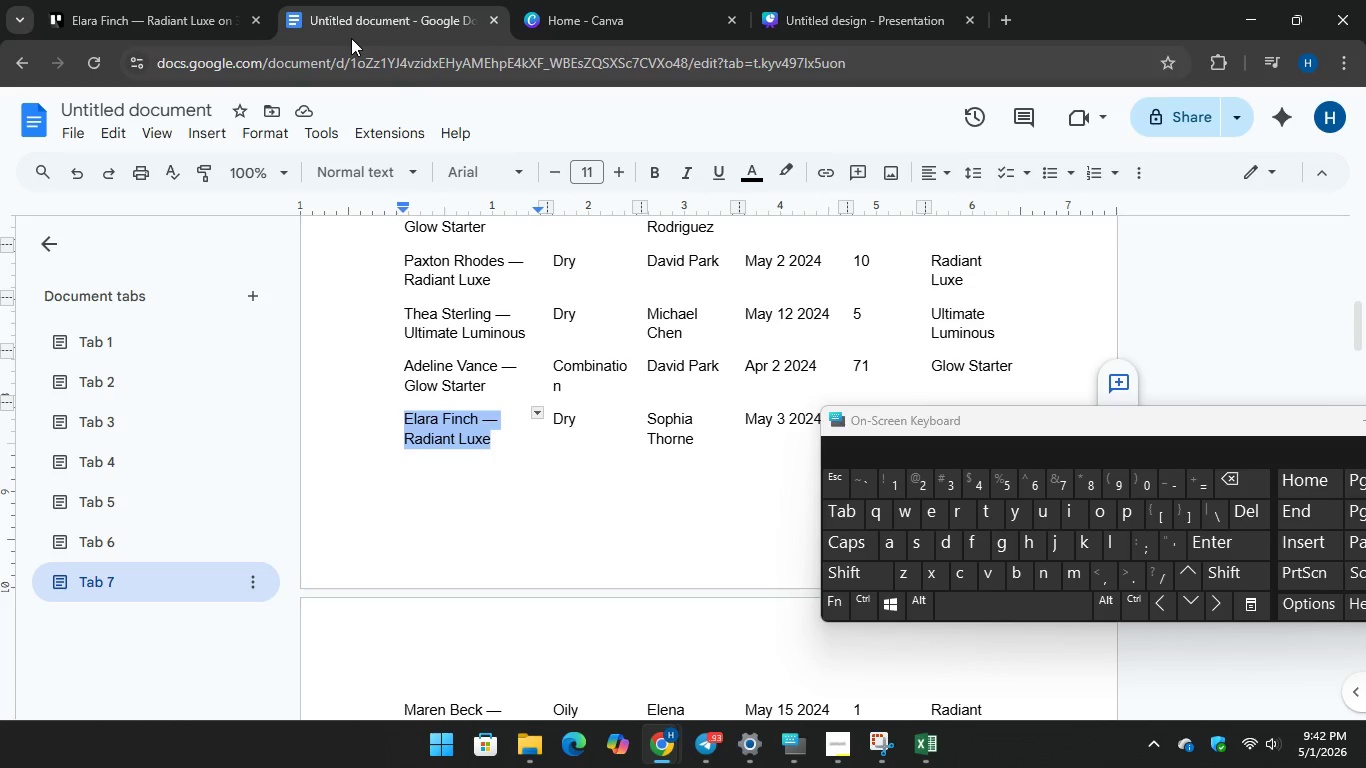 
wait(5.11)
 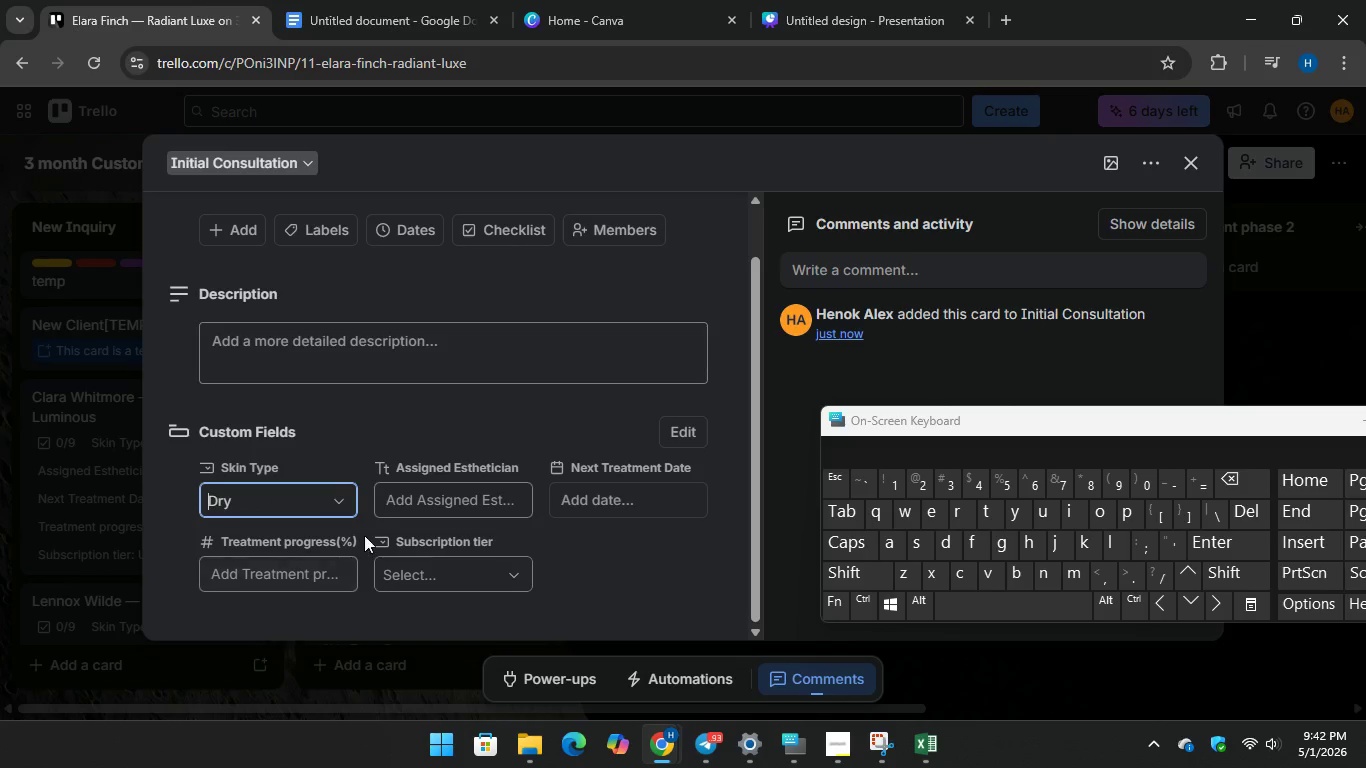 
left_click([155, 0])
 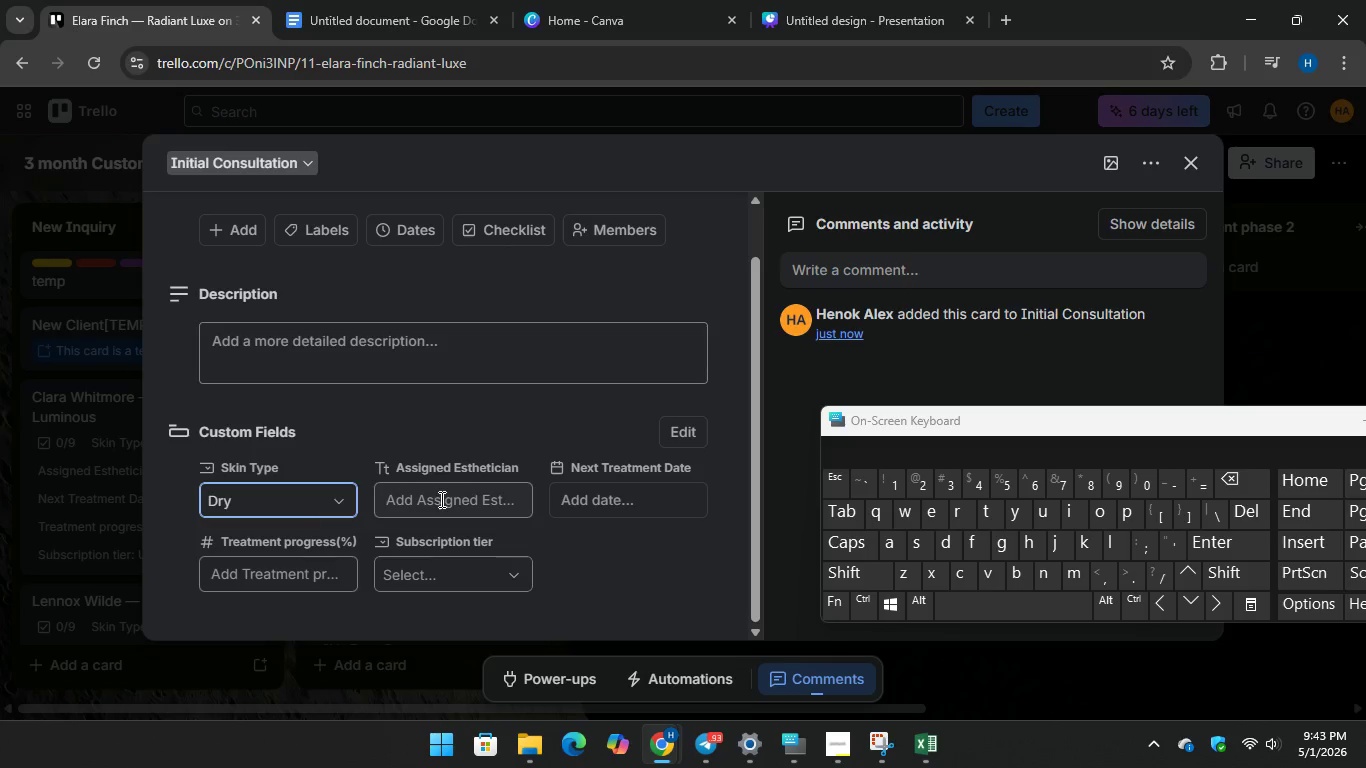 
left_click([440, 499])
 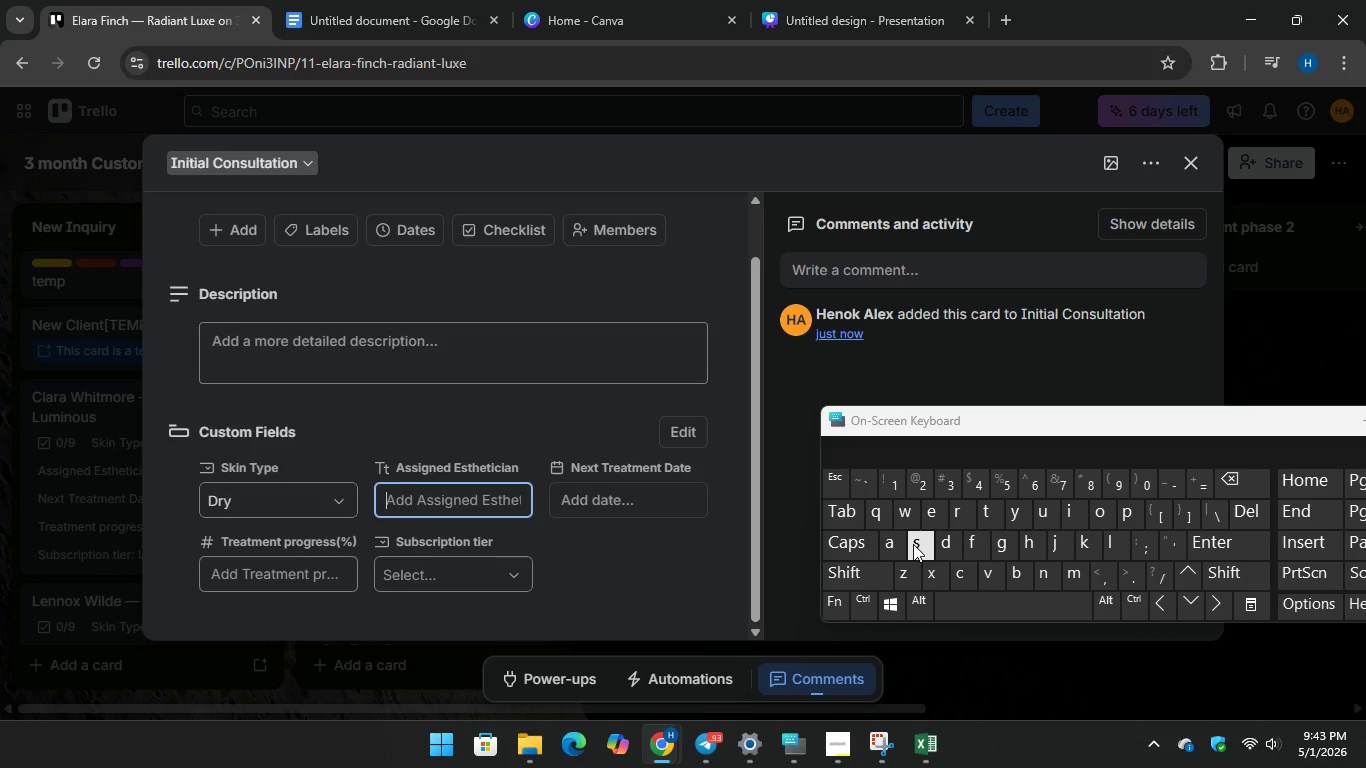 
type(so[)
 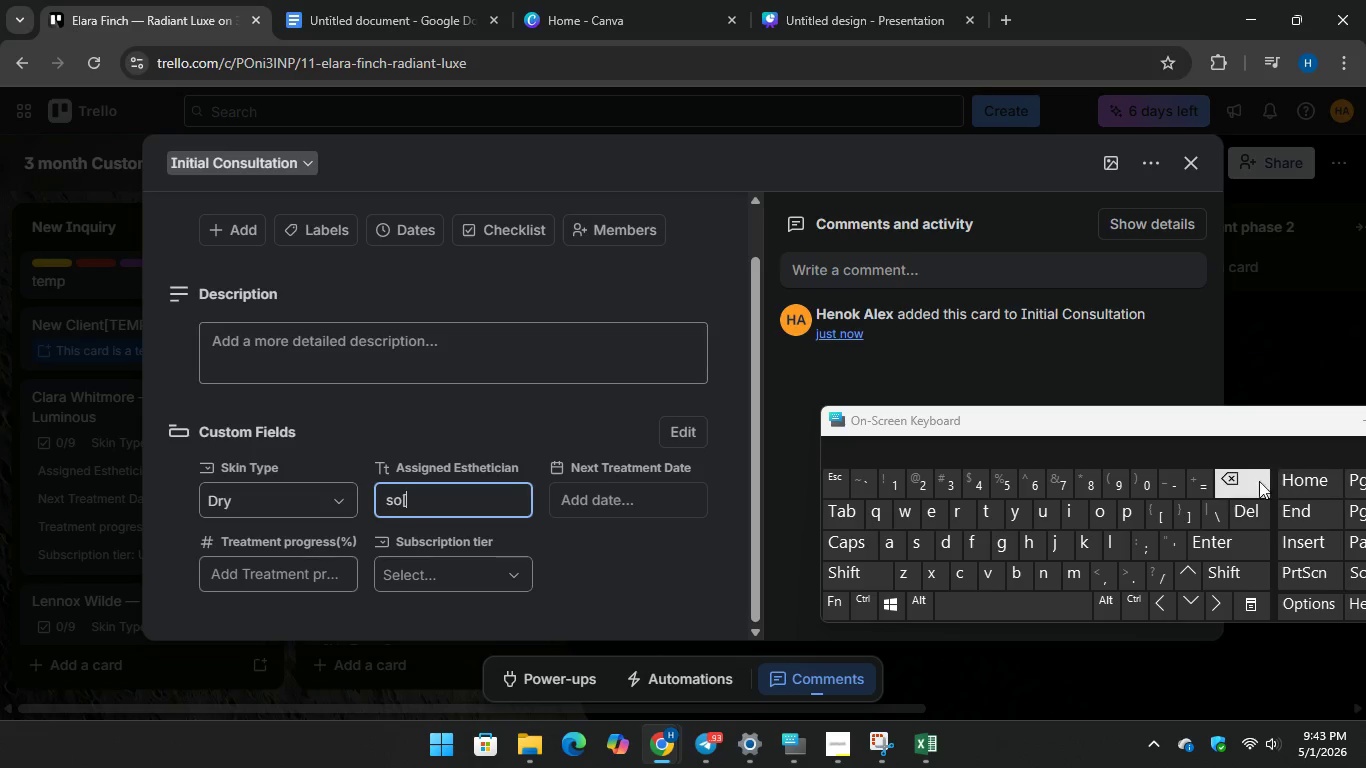 
key(Backspace)
type(phia Th)
 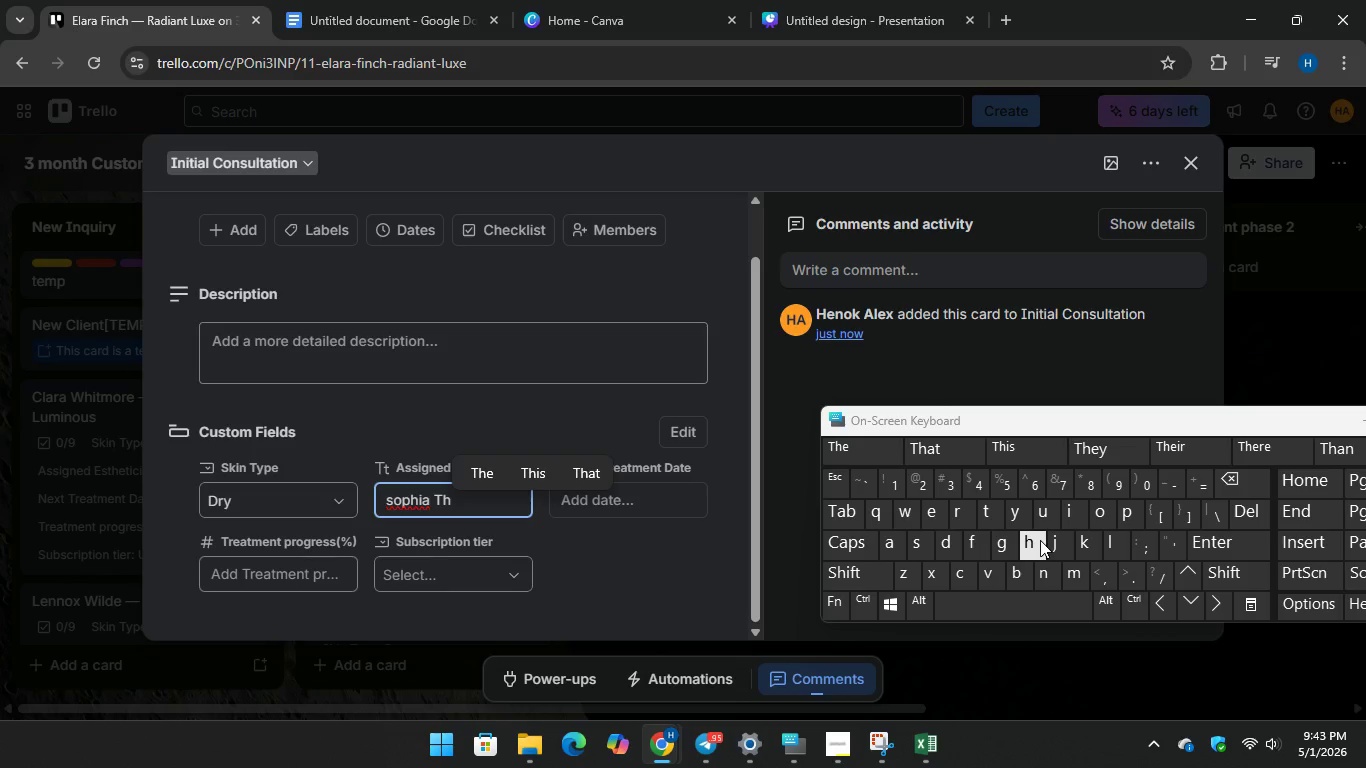 
left_click([361, 1])
 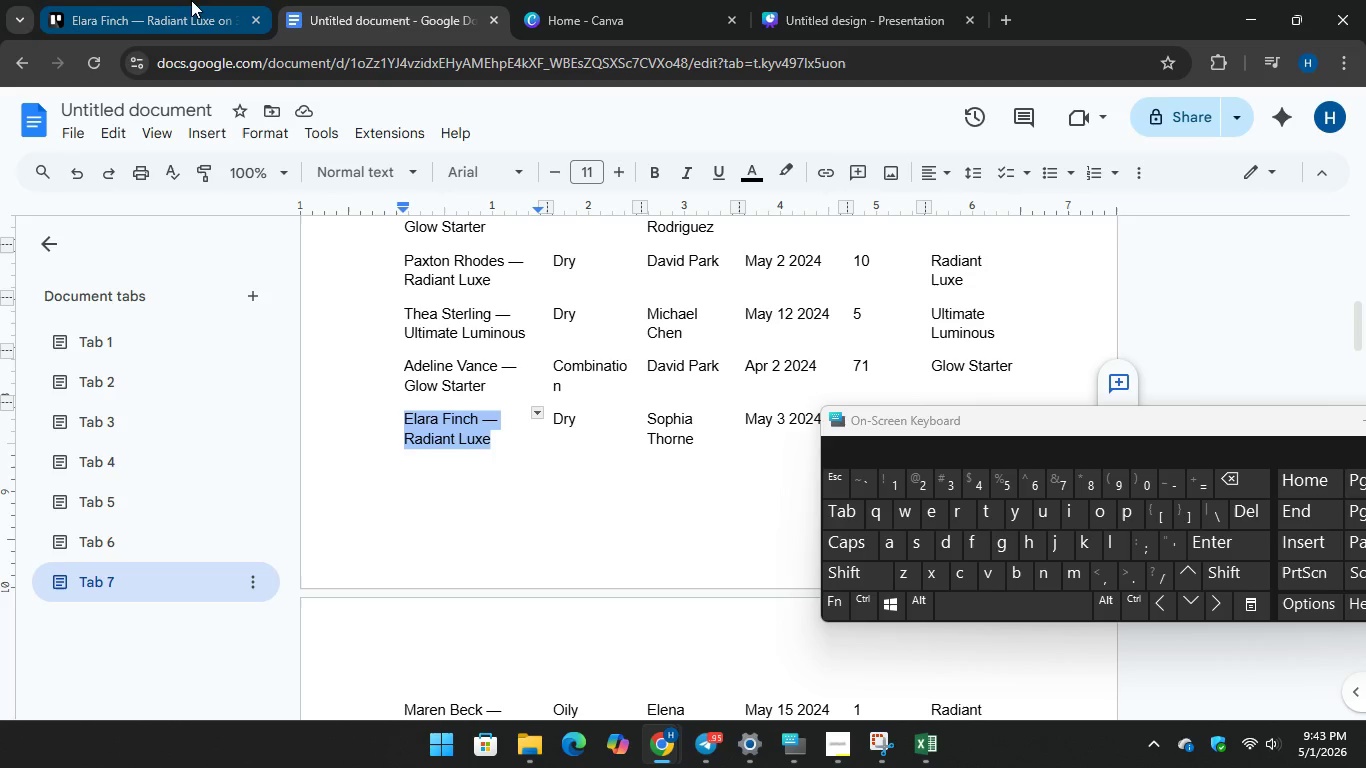 
left_click([181, 0])
 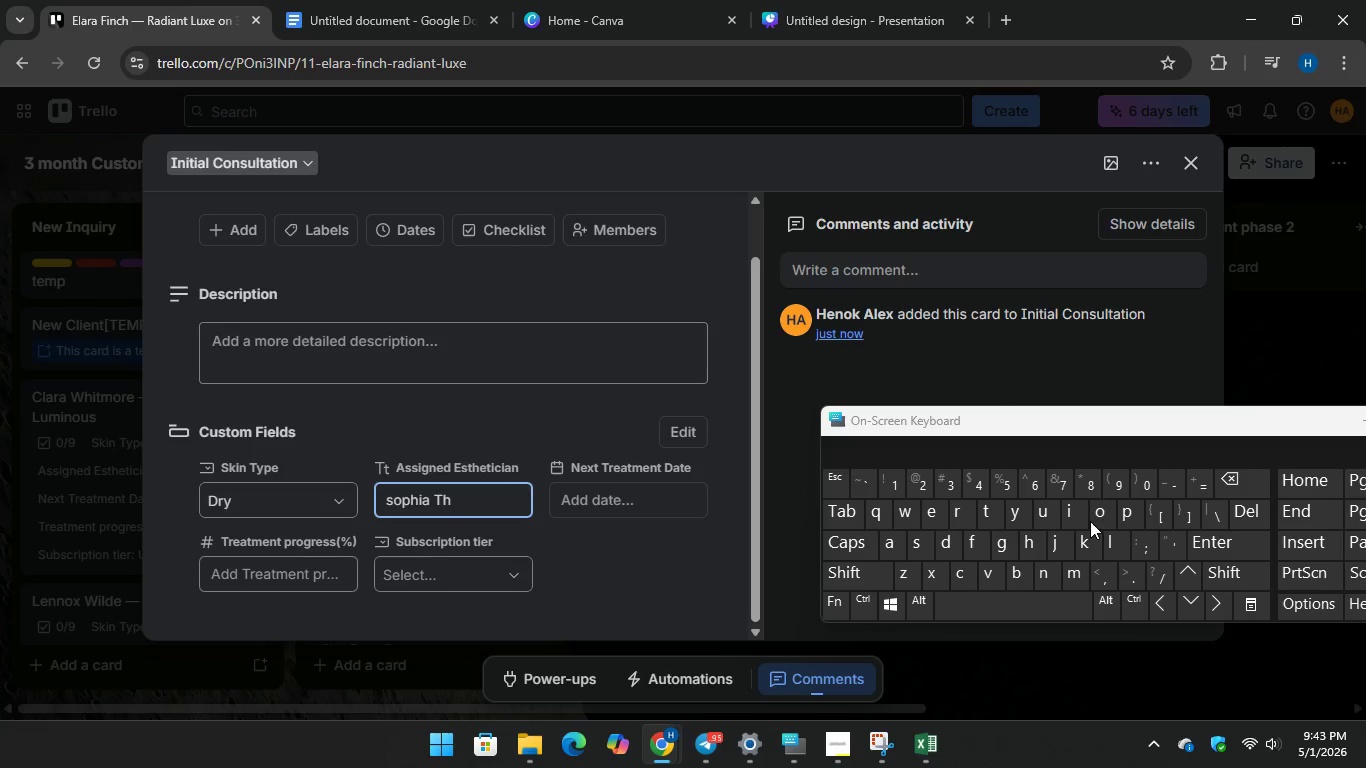 
type(orne)
 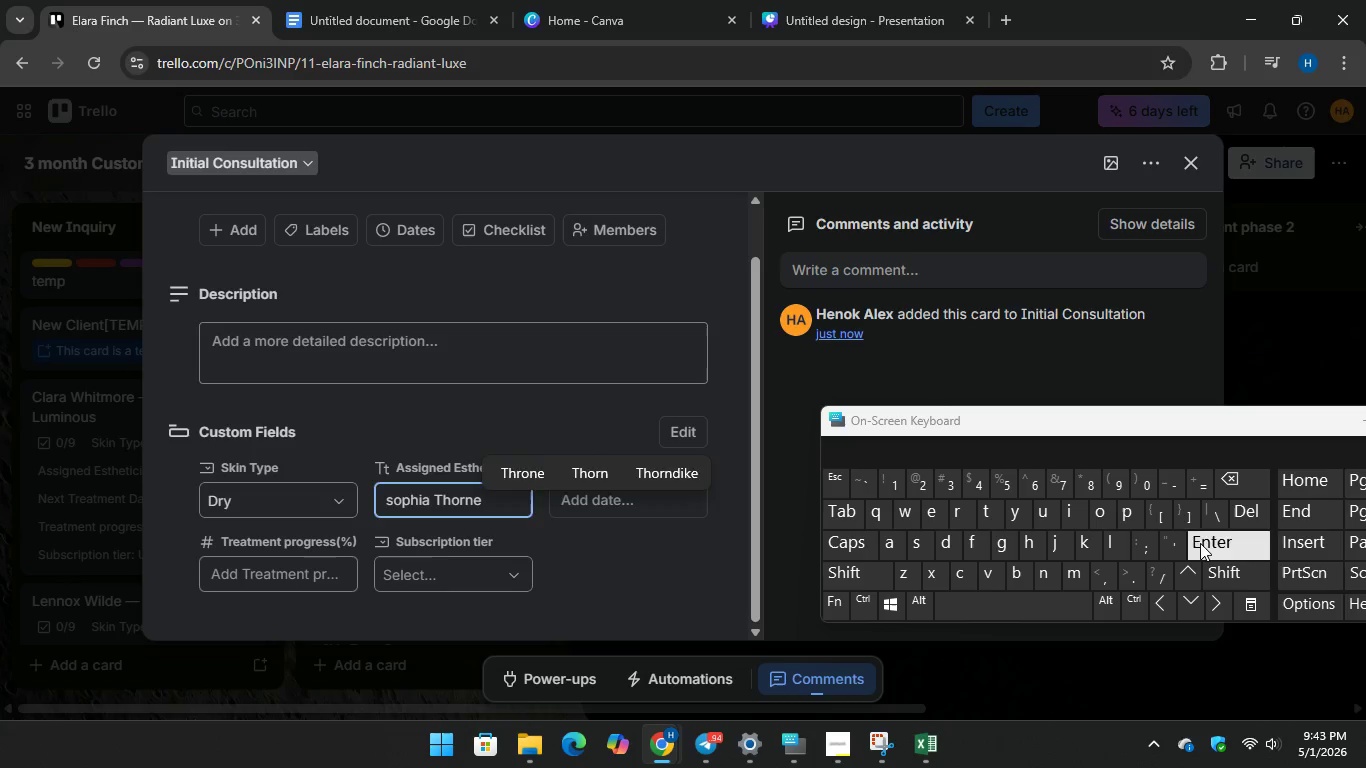 
key(Enter)
 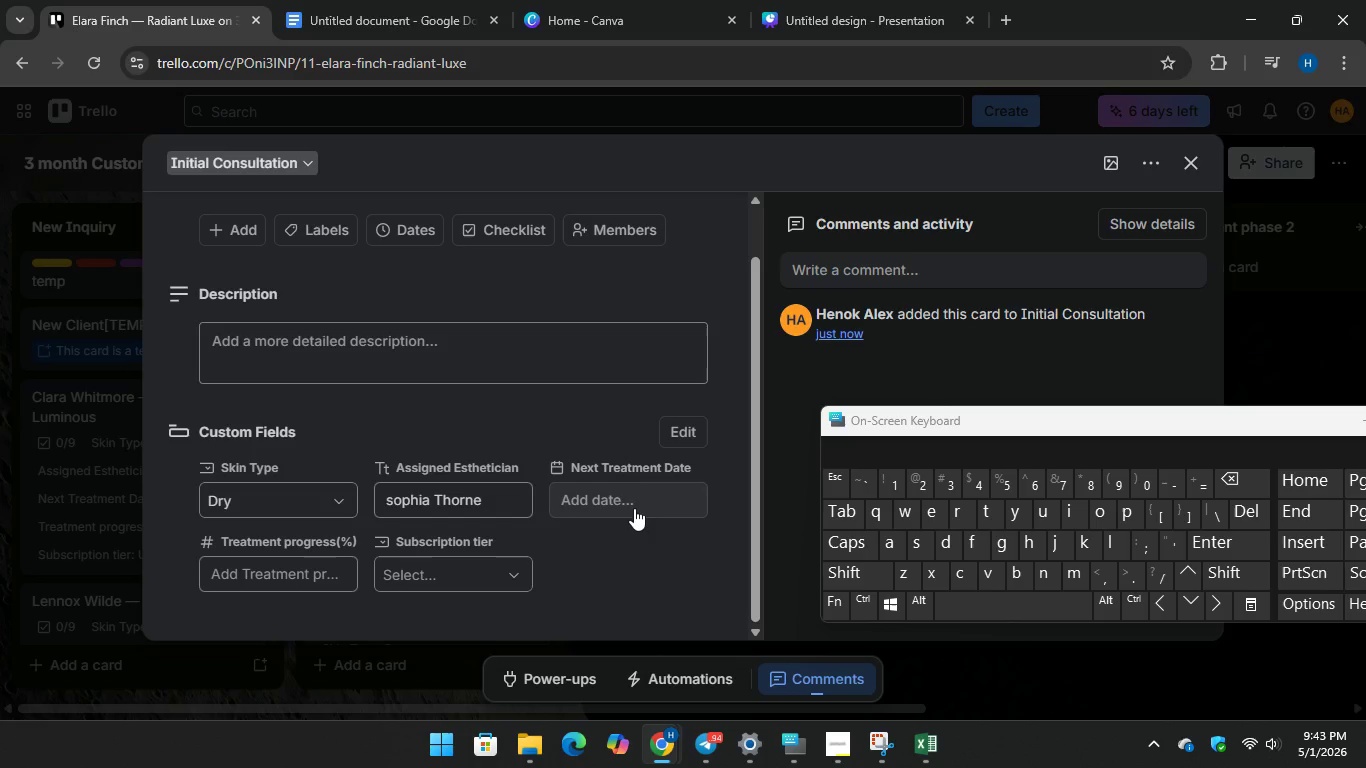 
left_click([629, 504])
 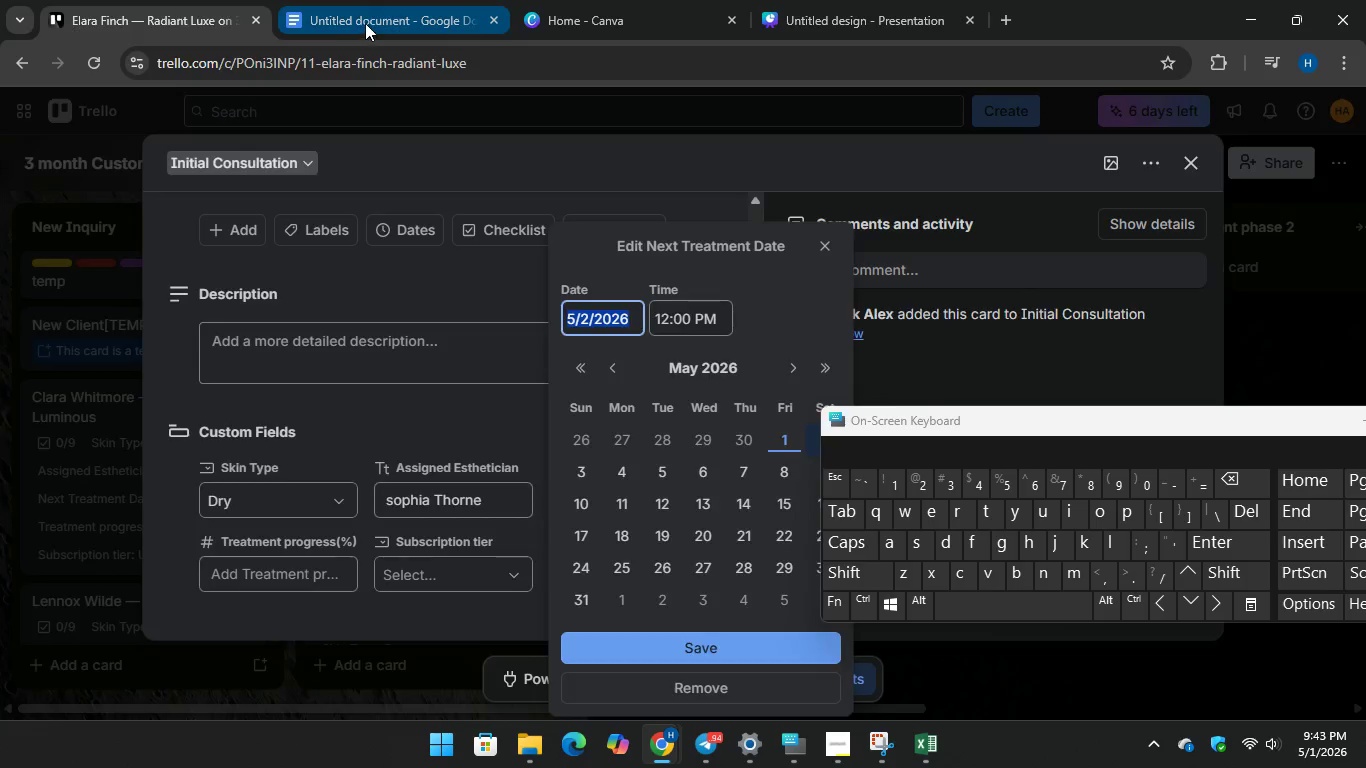 
left_click([365, 23])
 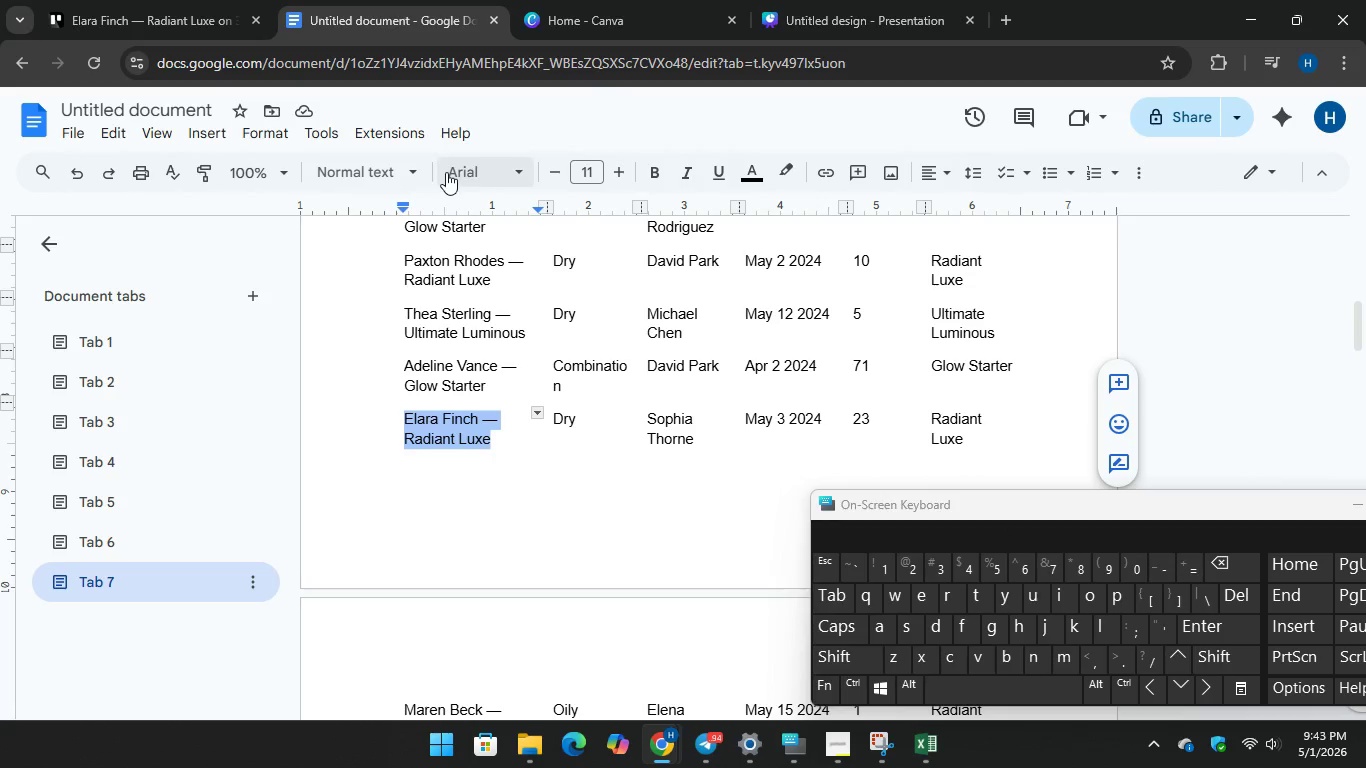 
left_click([171, 20])
 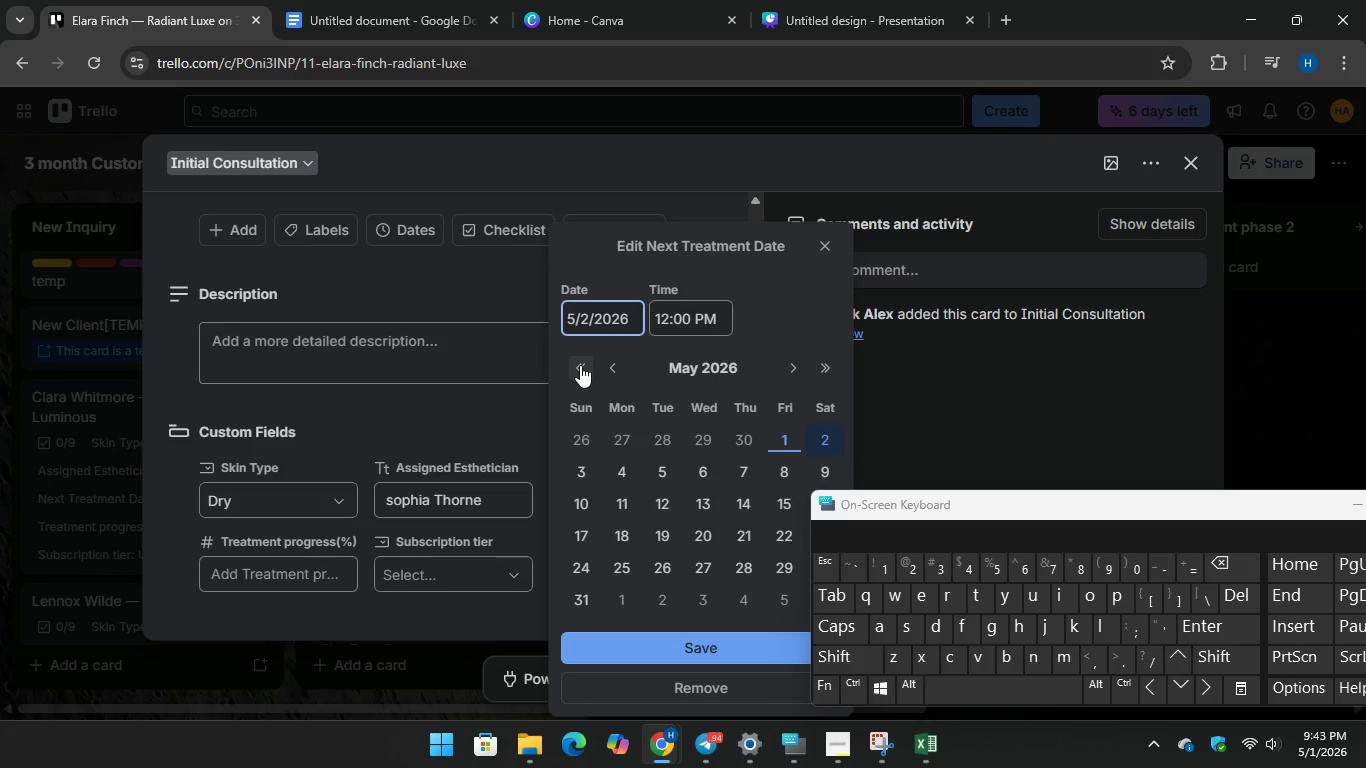 
double_click([580, 365])
 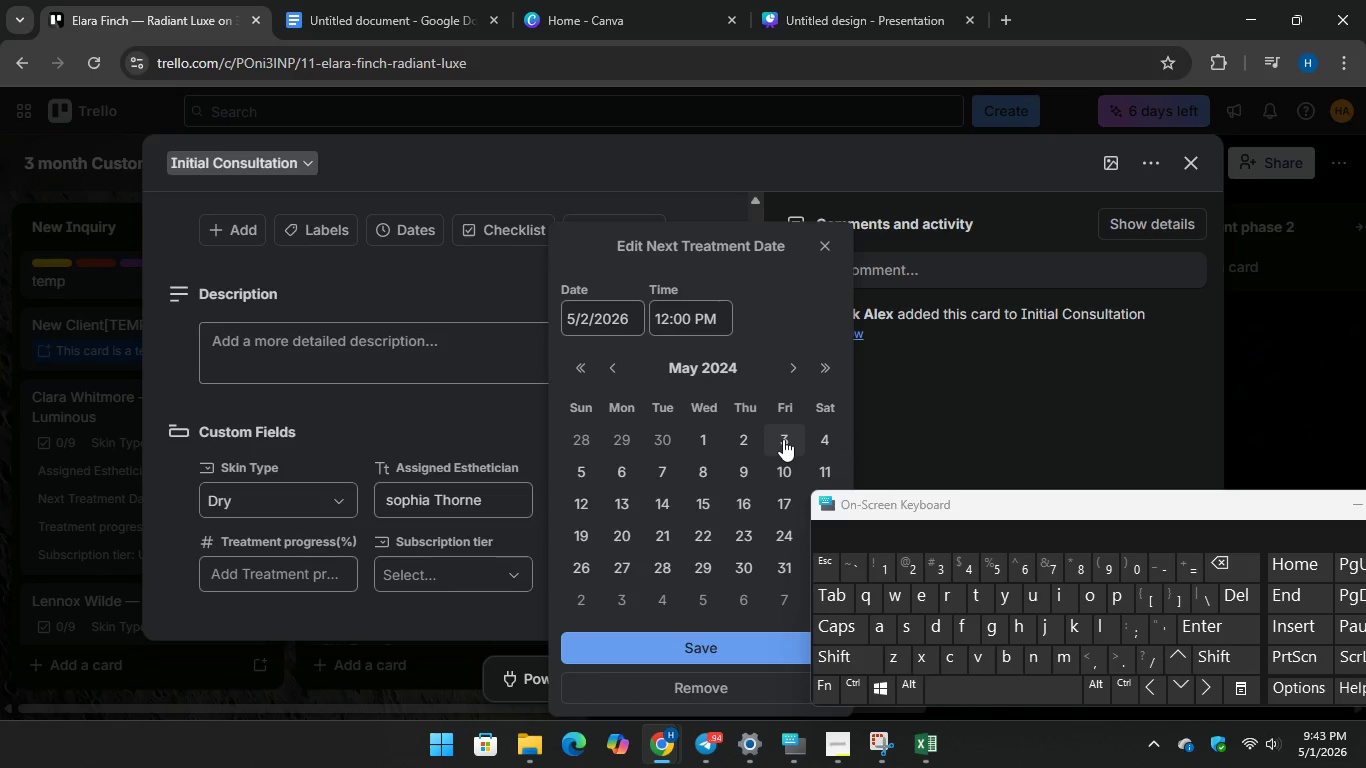 
left_click([783, 438])
 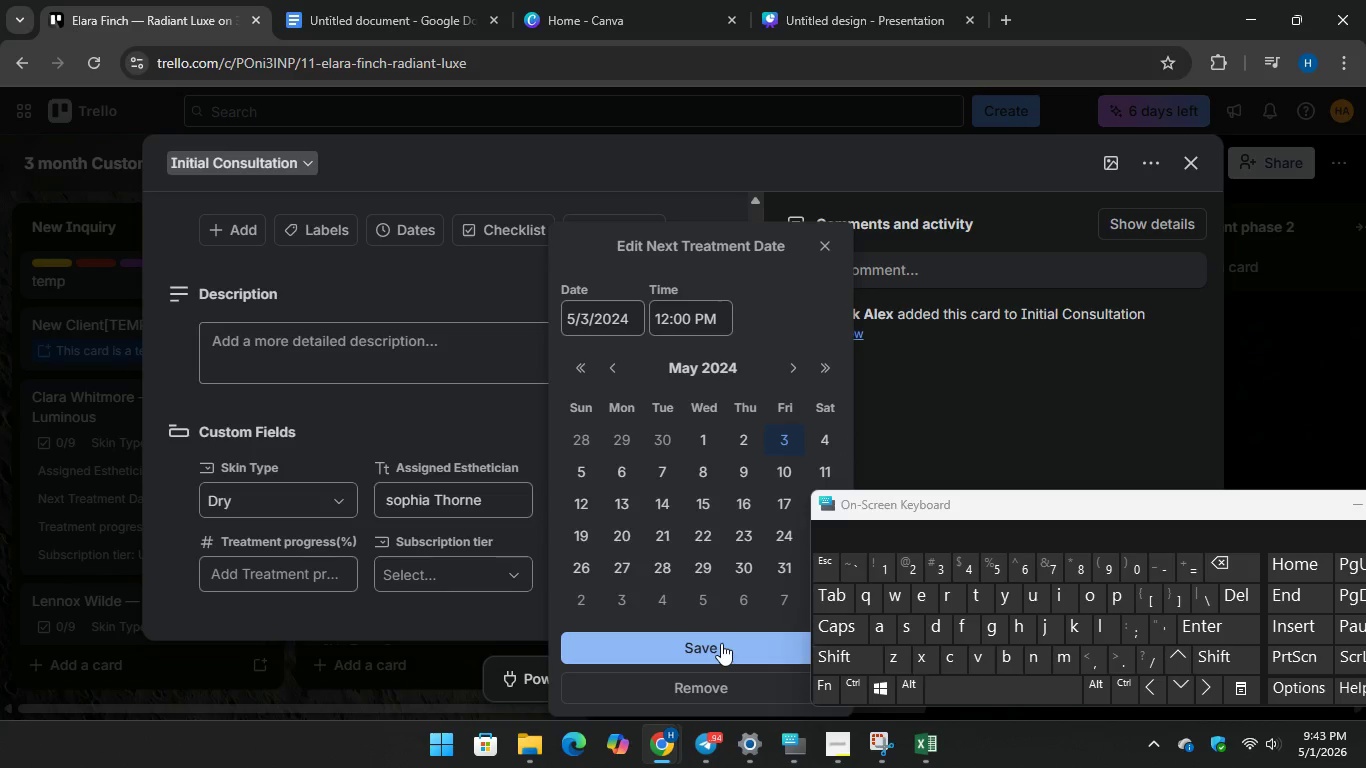 
left_click([721, 643])
 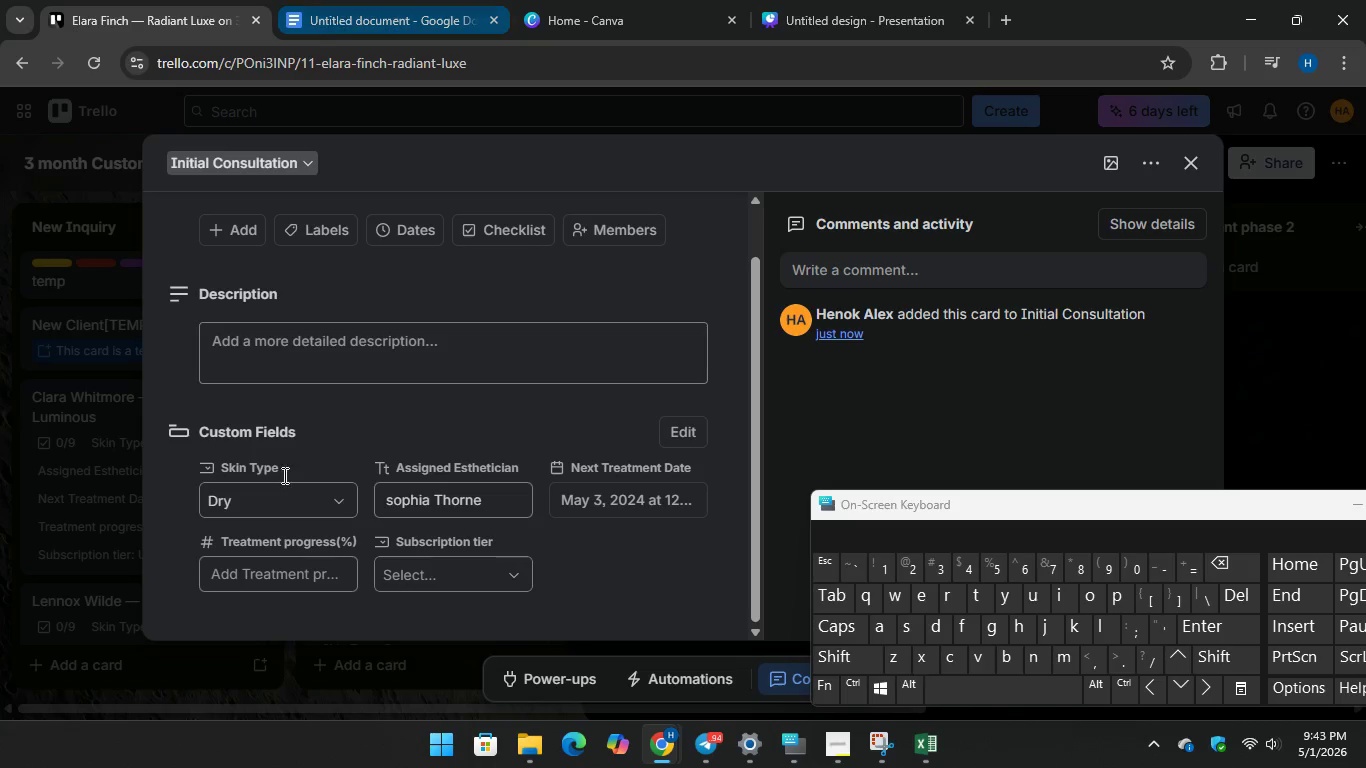 
left_click([287, 572])
 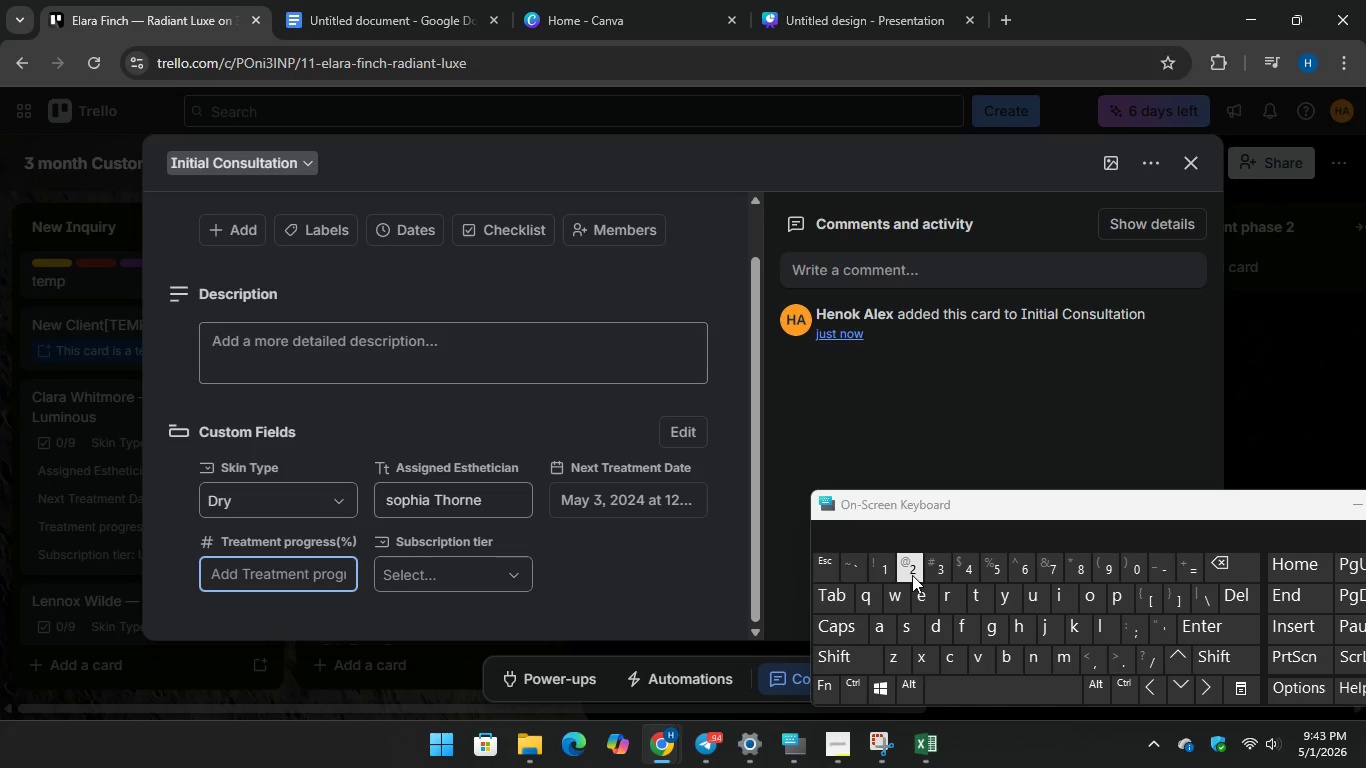 
type(23)
 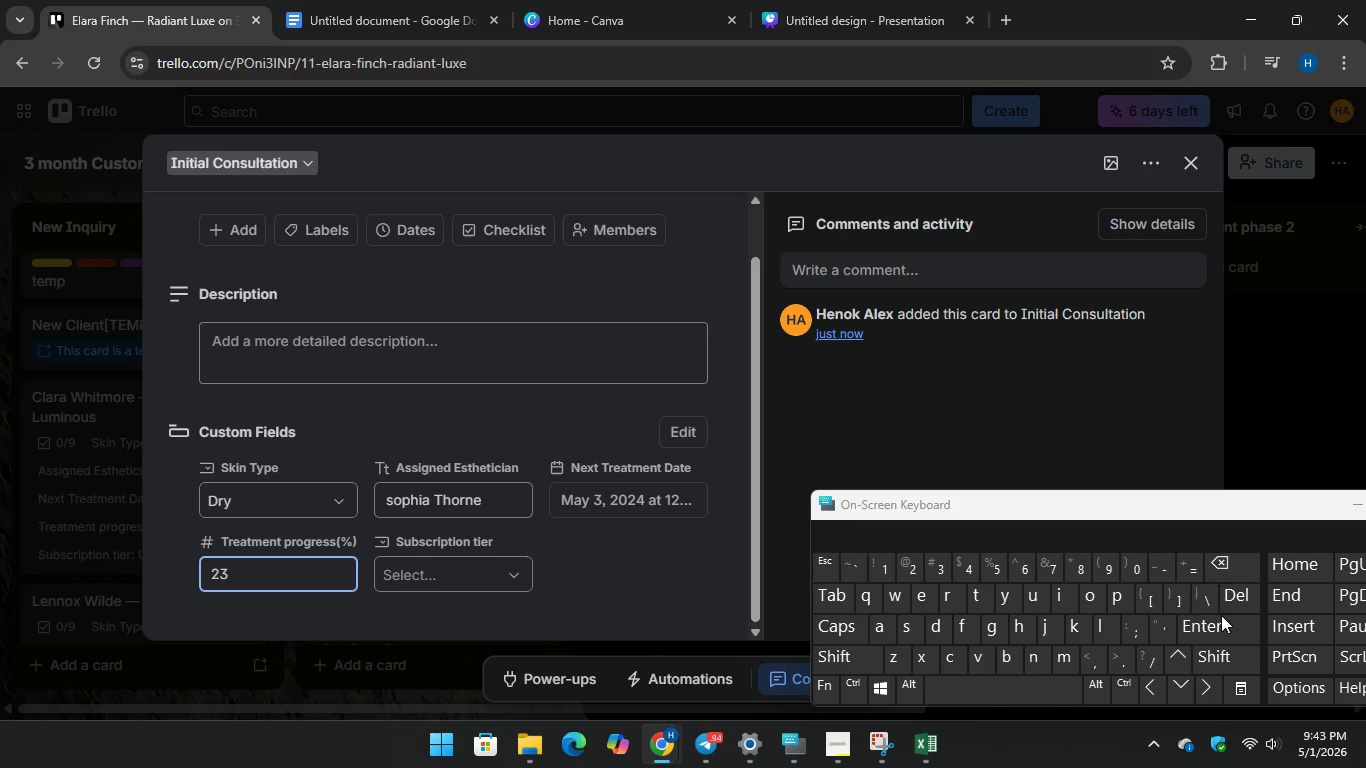 
key(Enter)
 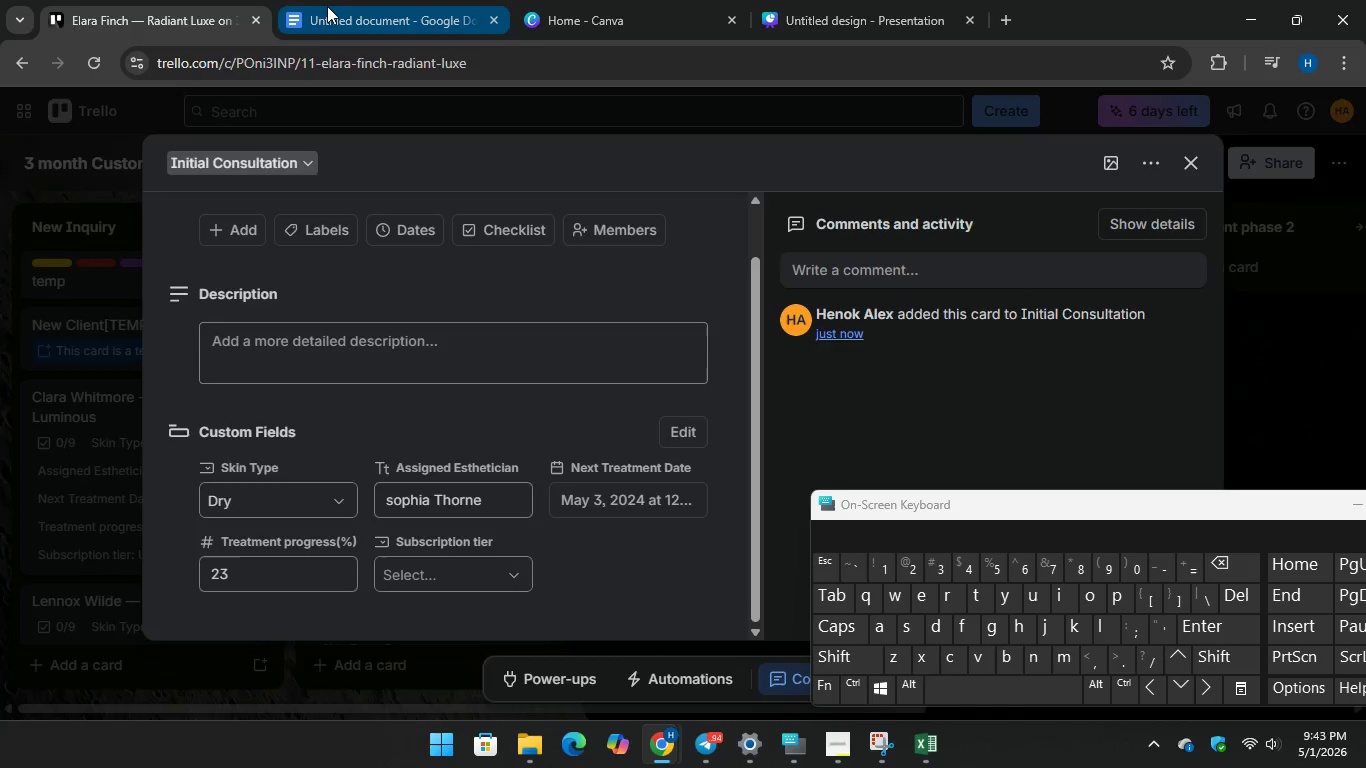 
left_click([328, 6])
 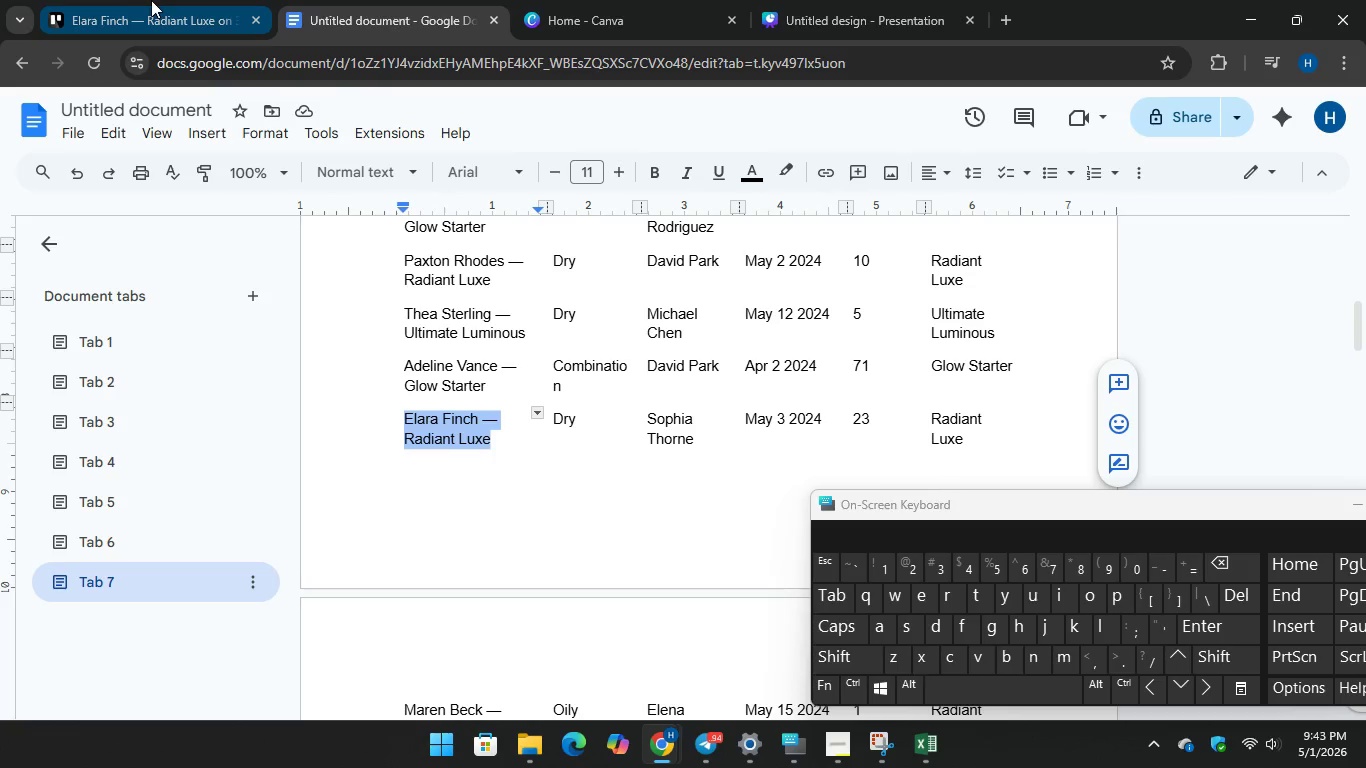 
left_click([121, 0])
 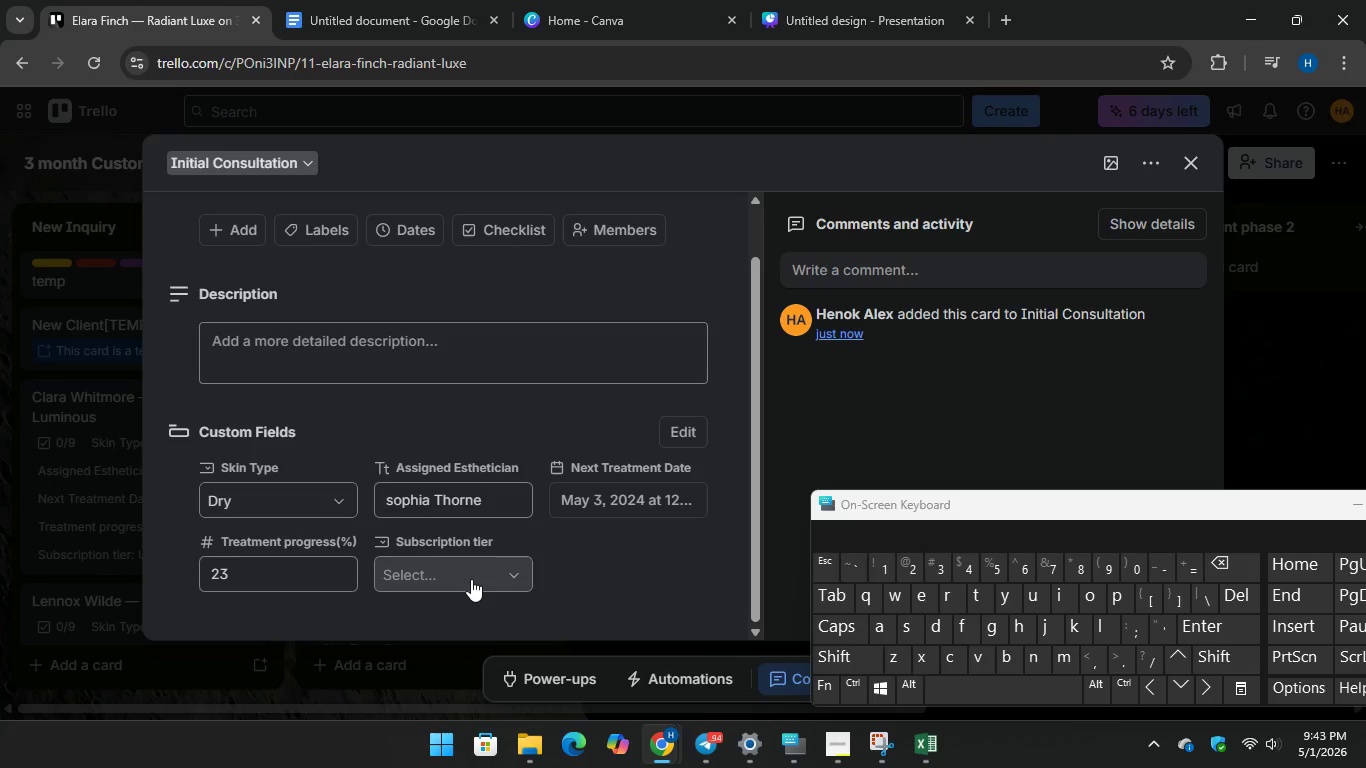 
left_click([471, 574])
 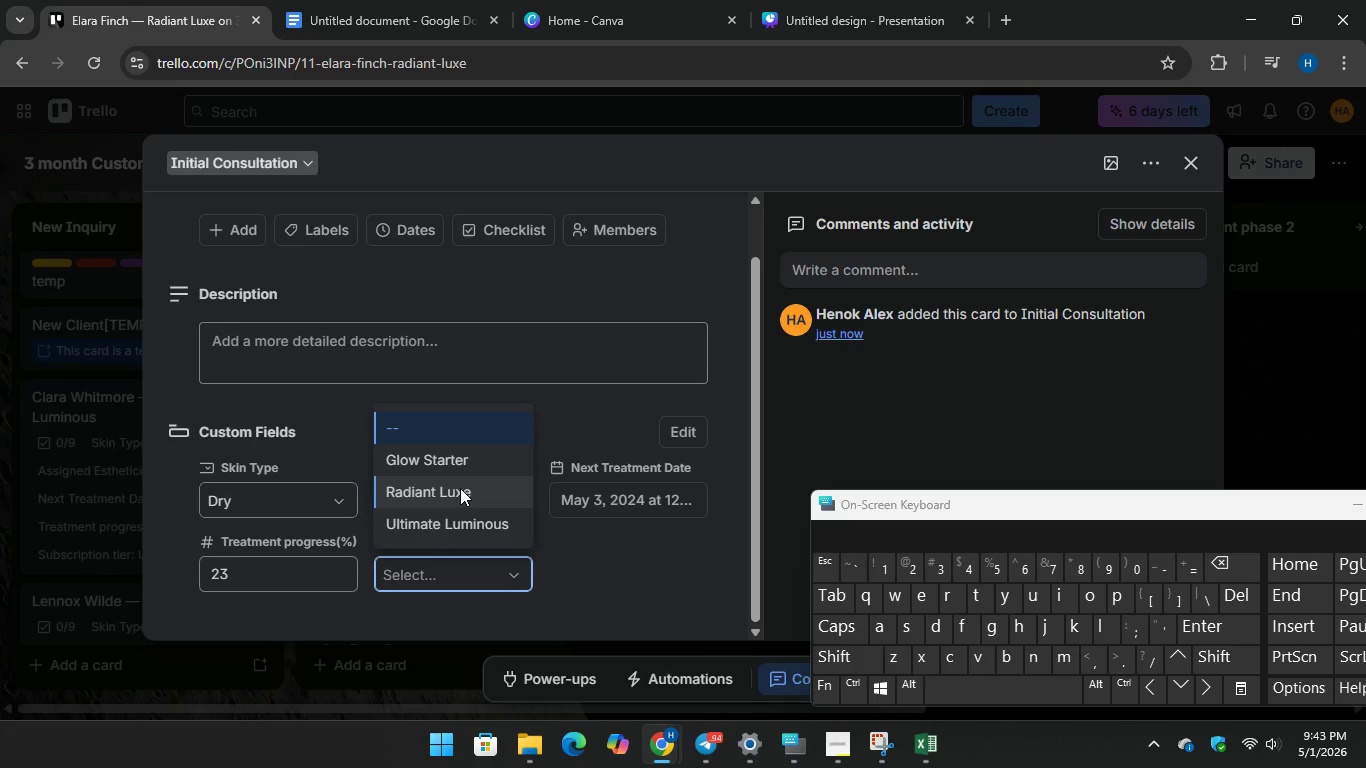 
left_click([460, 487])
 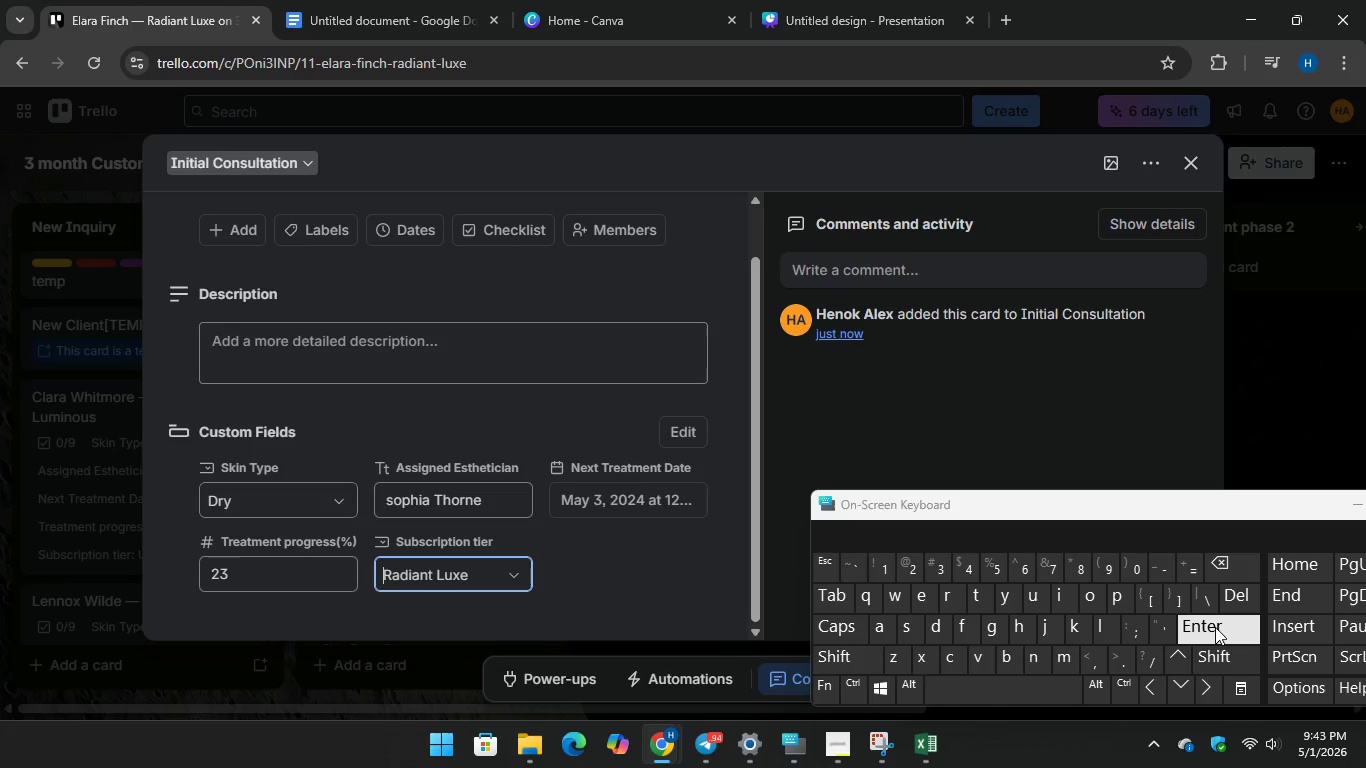 
key(Enter)
 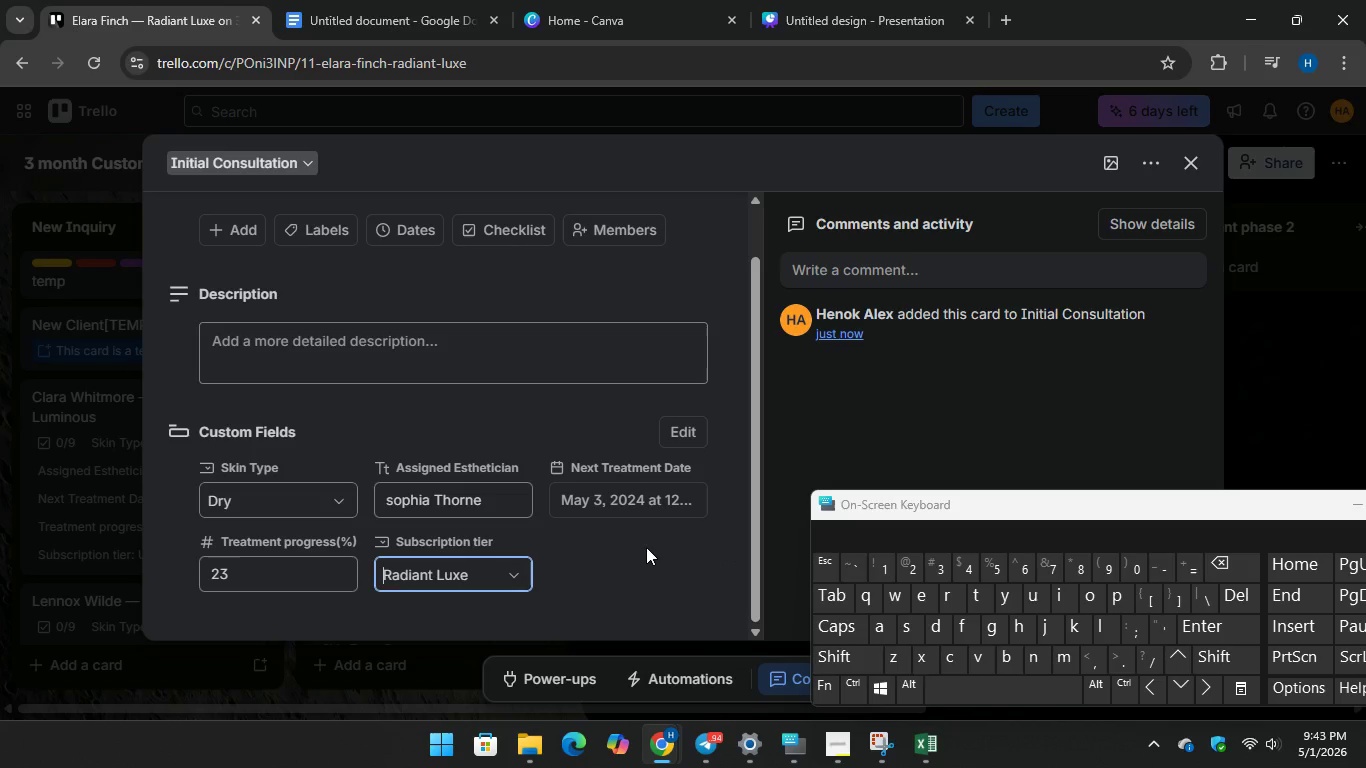 
left_click([646, 547])
 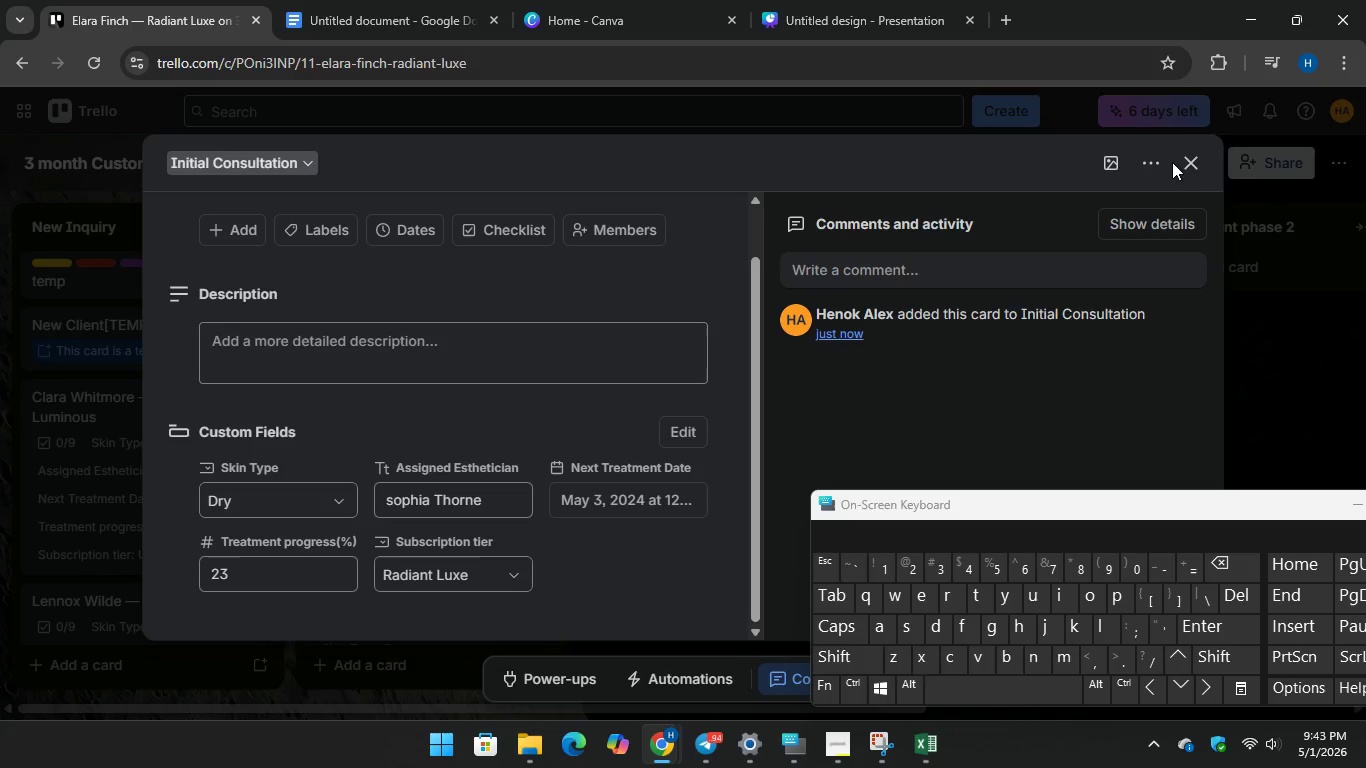 
mouse_move([1158, 187])
 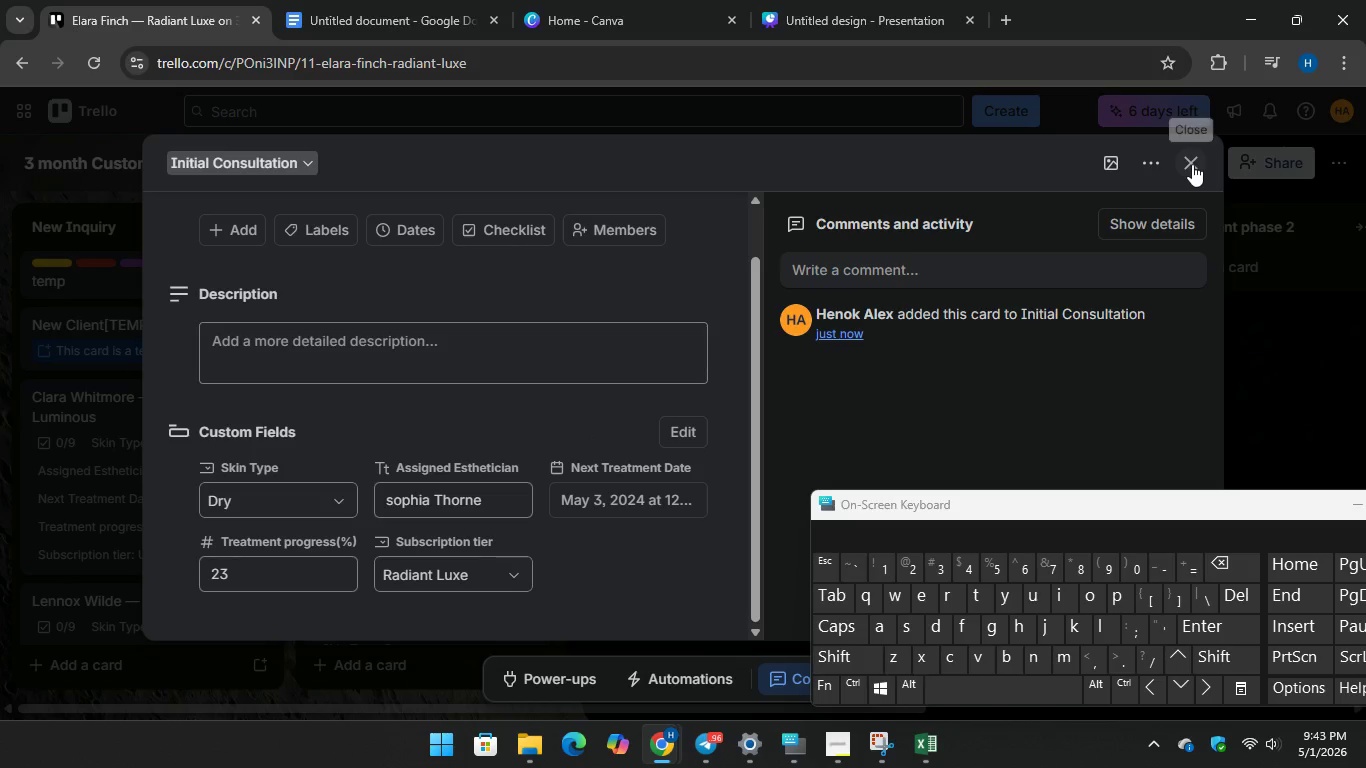 
left_click([1192, 164])
 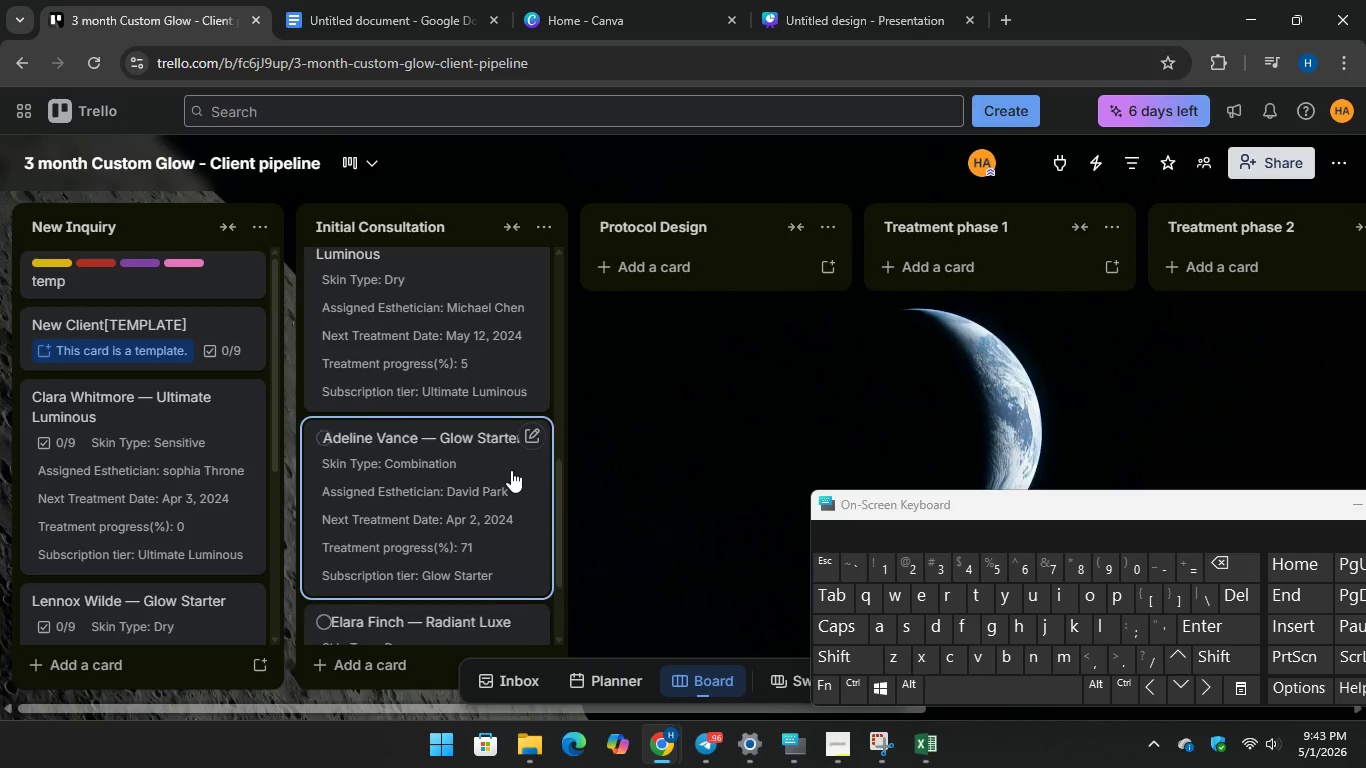 
scroll: coordinate [509, 468], scroll_direction: down, amount: 10.0
 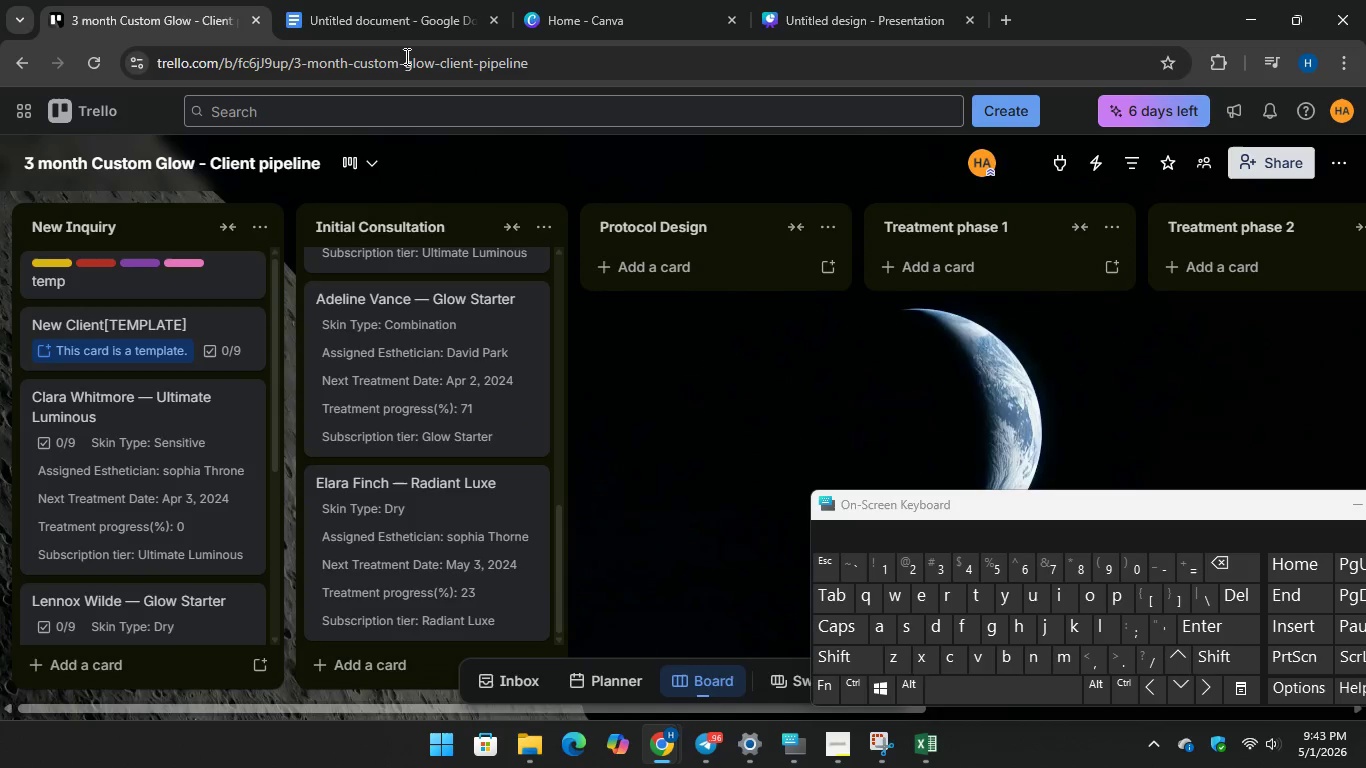 
left_click([405, 0])
 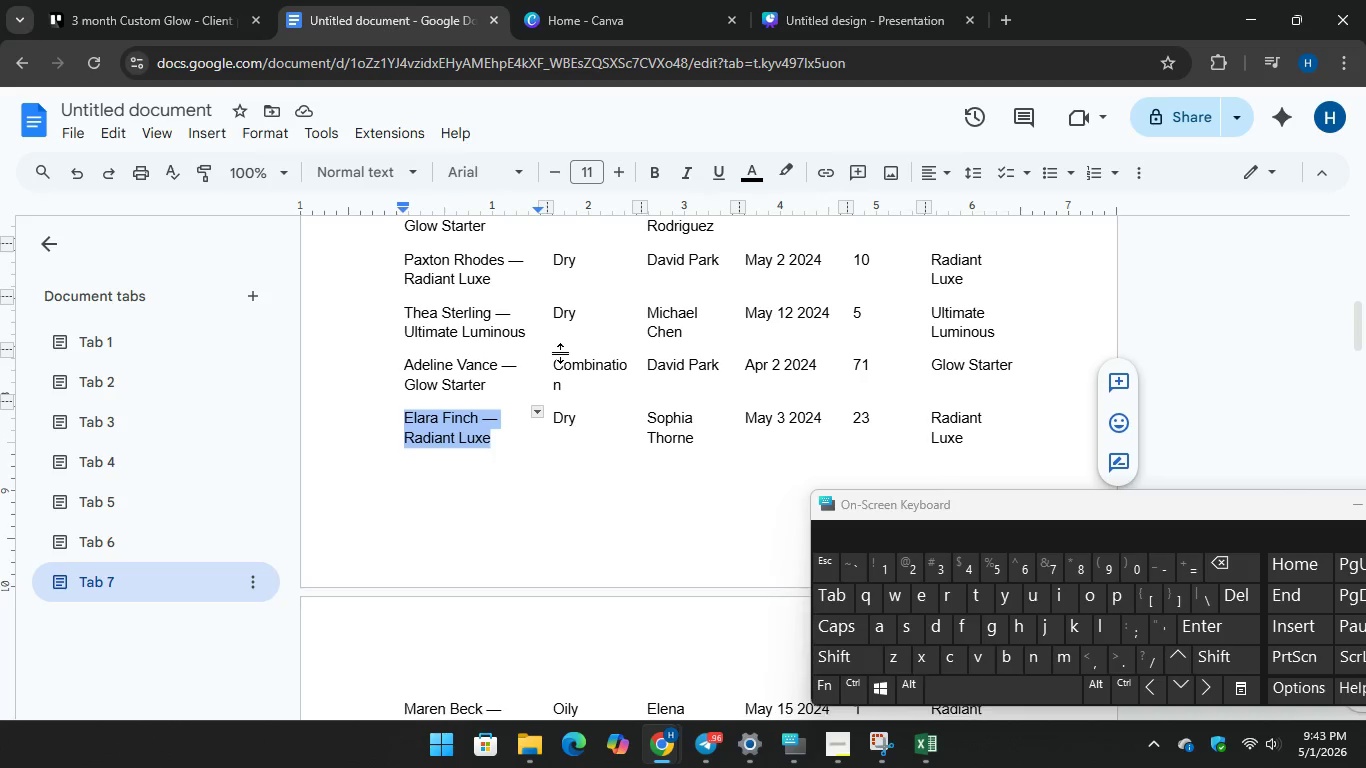 
scroll: coordinate [572, 367], scroll_direction: down, amount: 4.0
 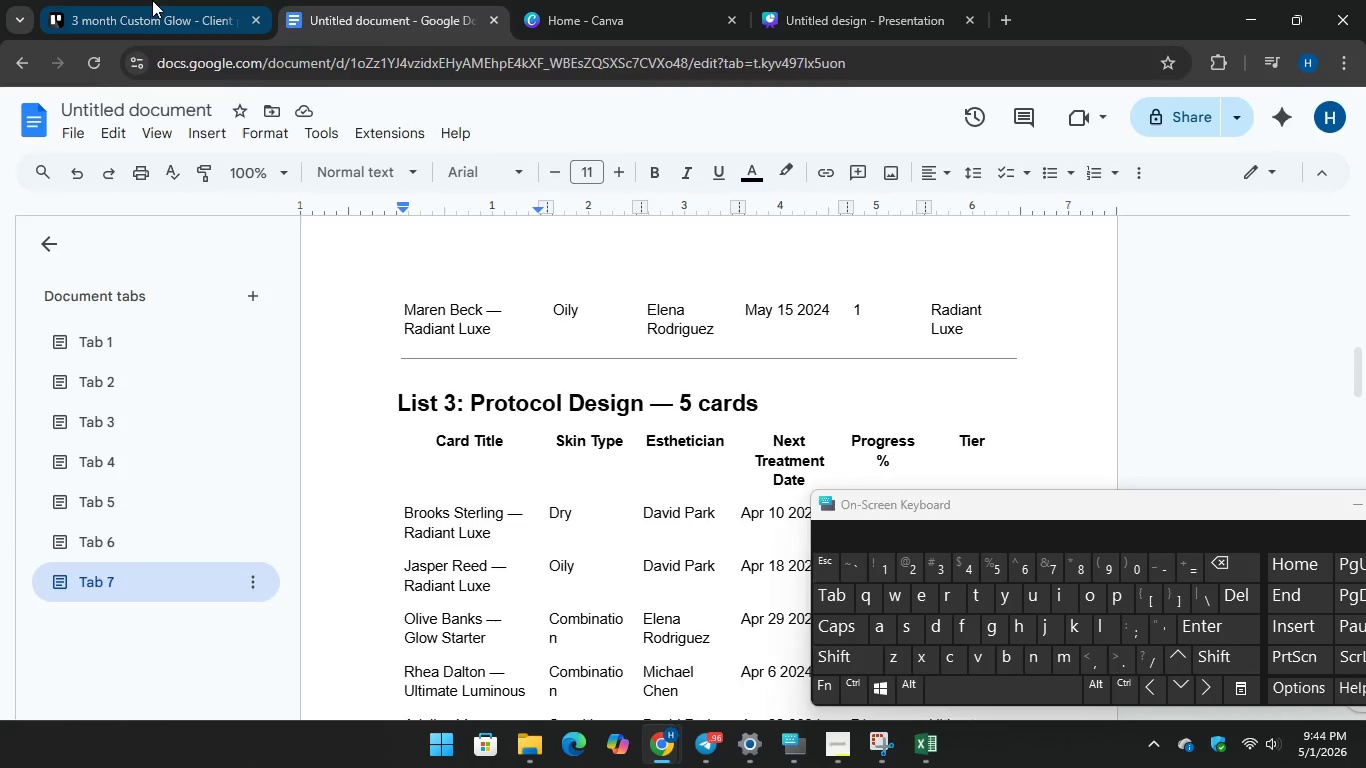 
left_click([152, 0])
 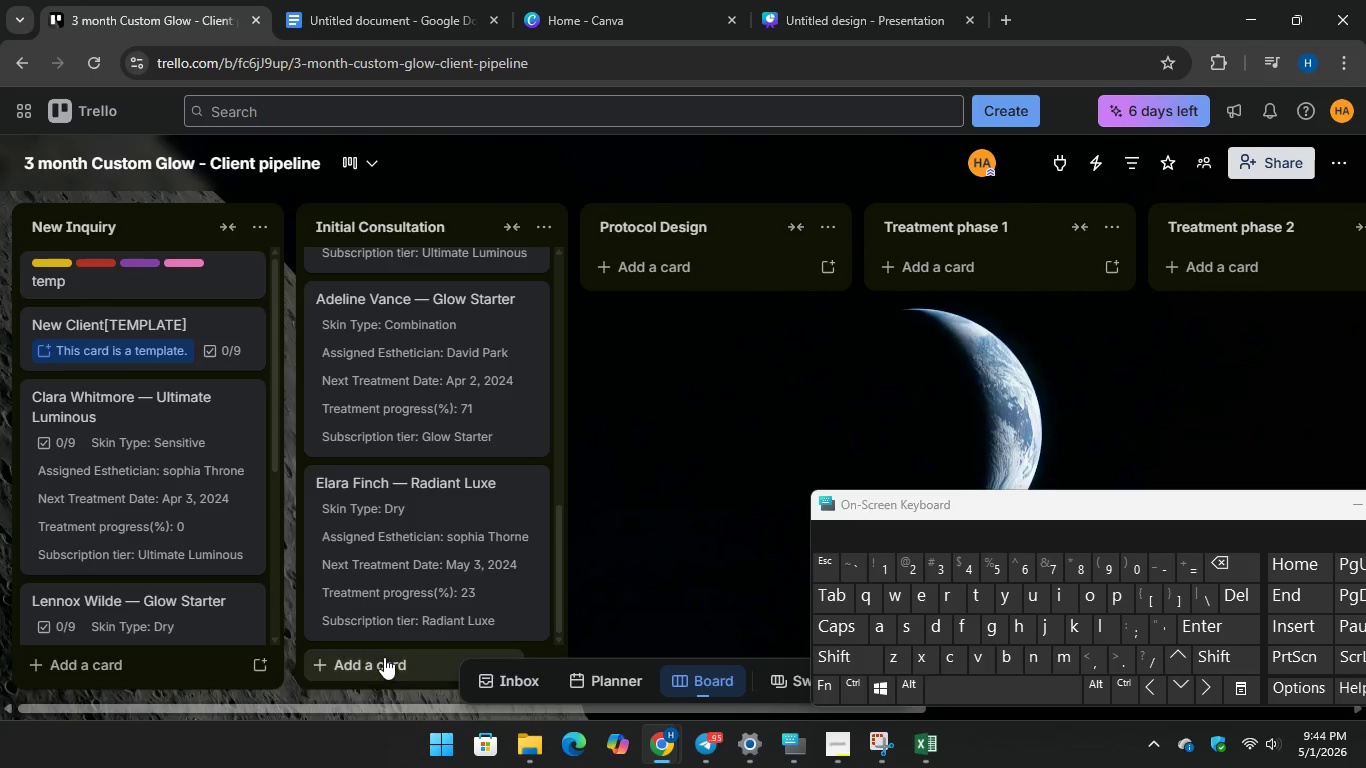 
left_click([384, 658])
 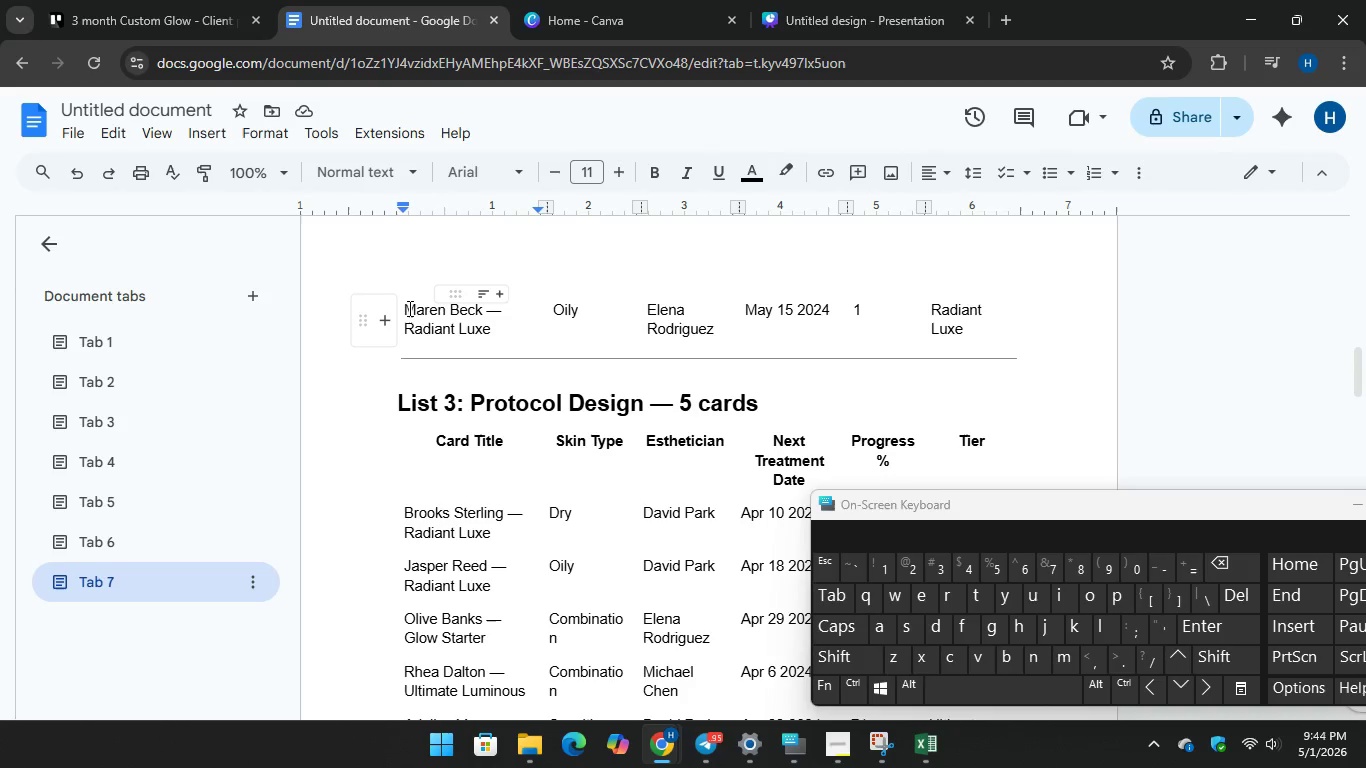 
left_click_drag(start_coordinate=[405, 305], to_coordinate=[493, 331])
 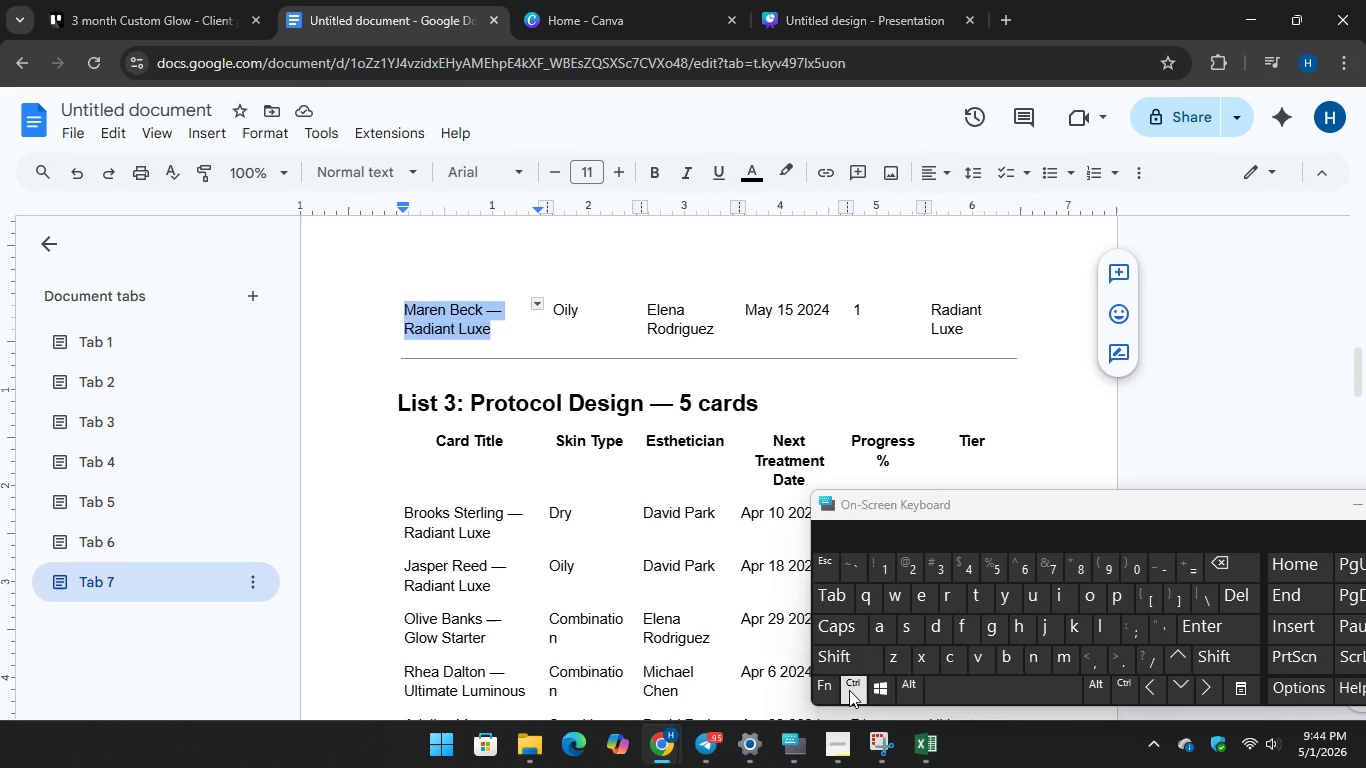 
key(Control+C)
 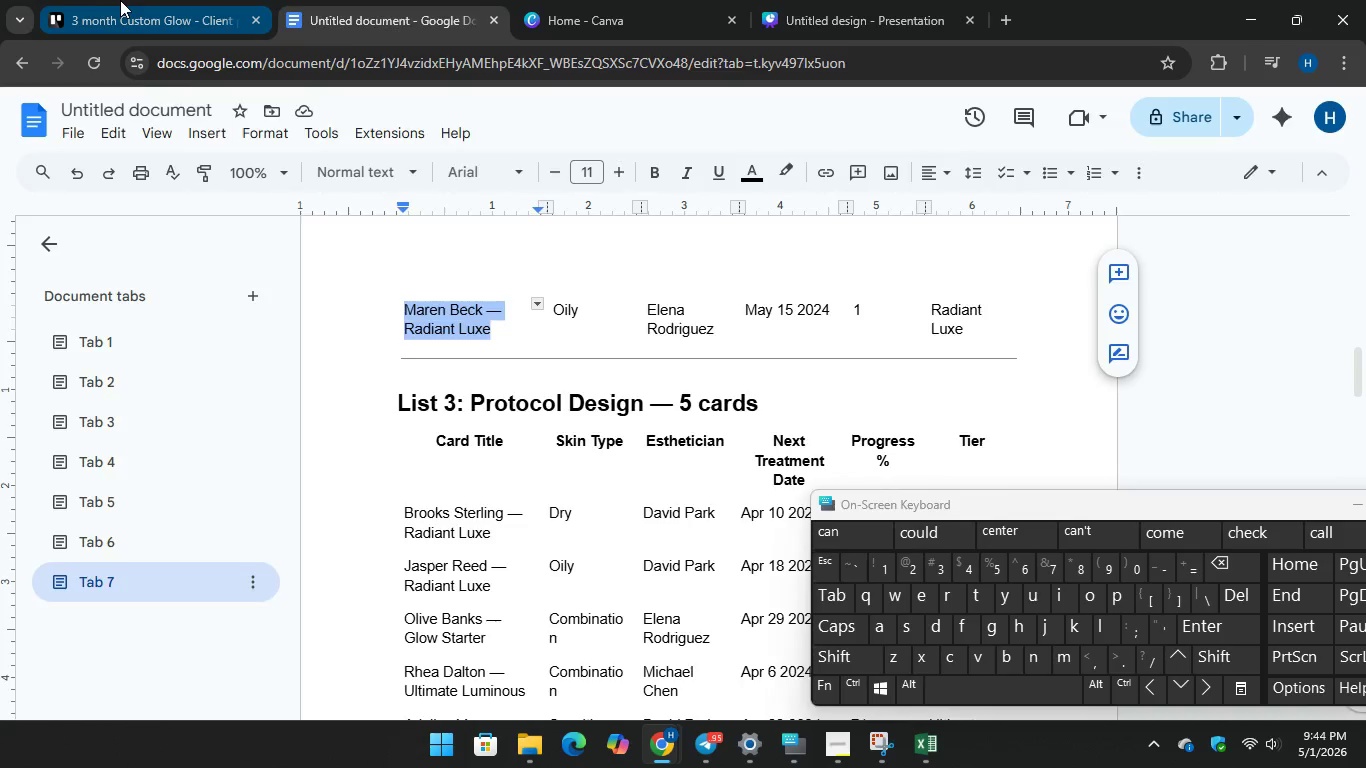 
left_click([120, 0])
 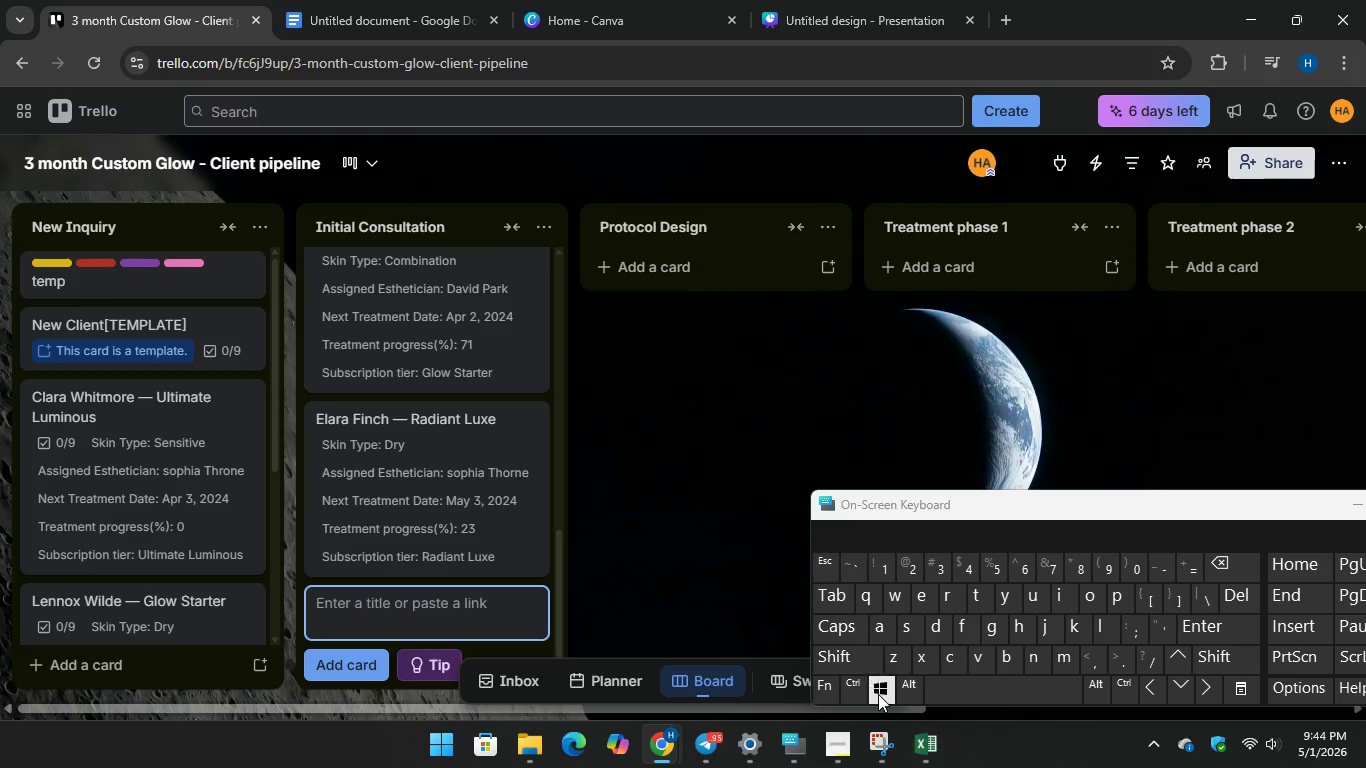 
key(Control+V)
 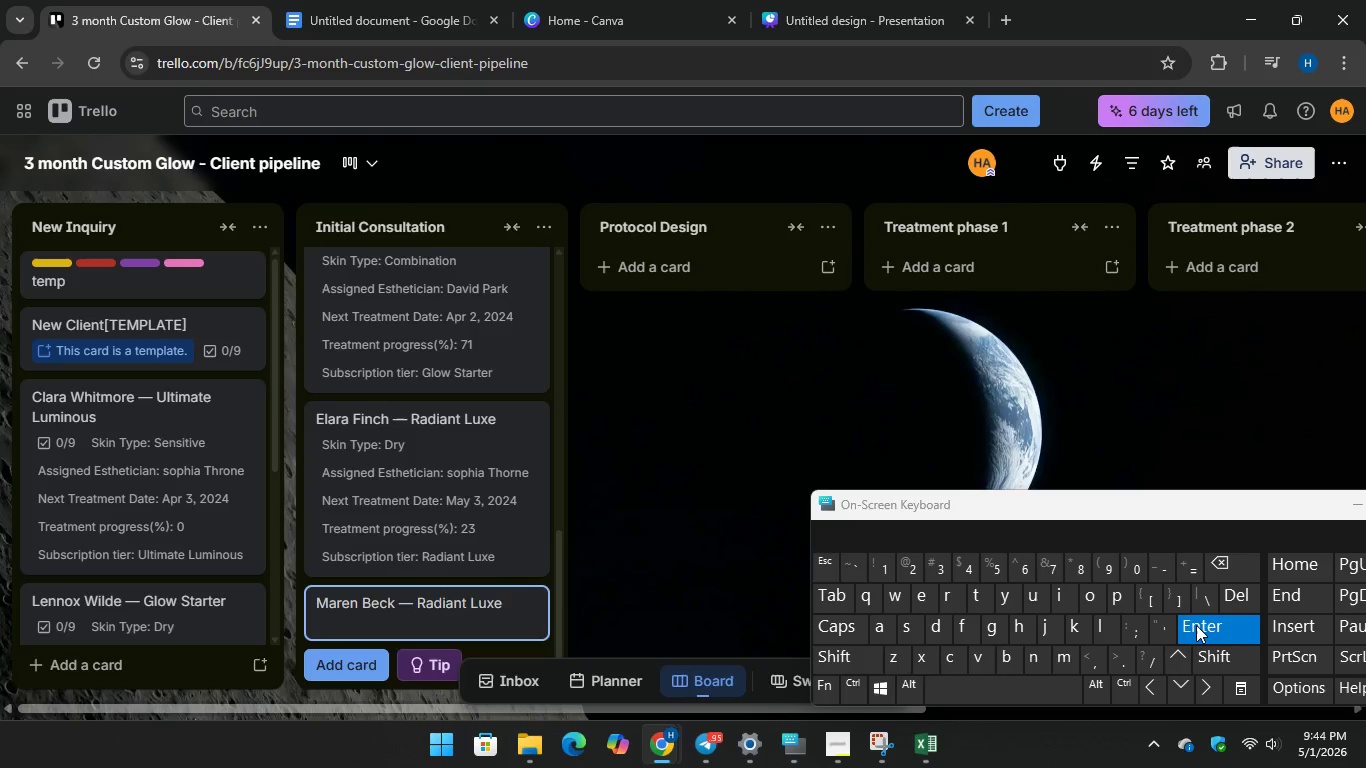 
key(Enter)
 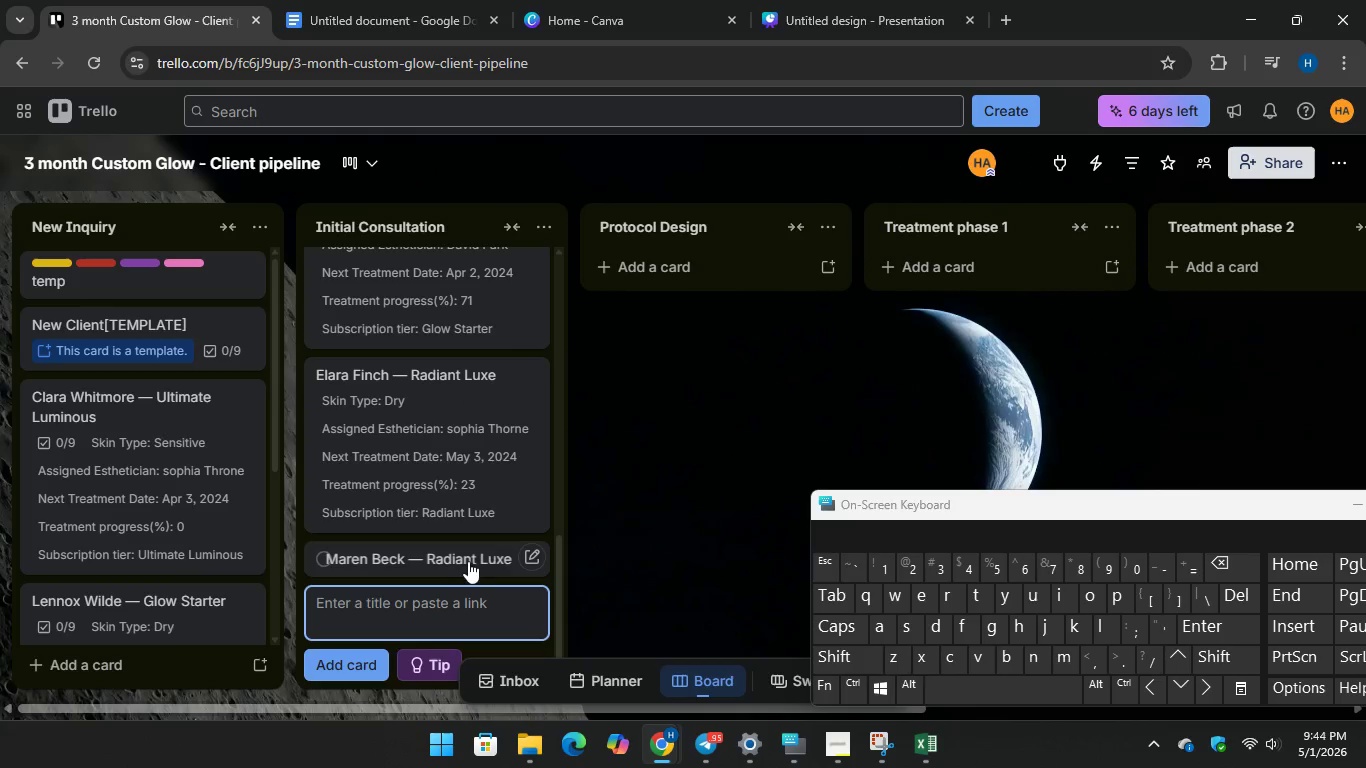 
left_click([464, 558])
 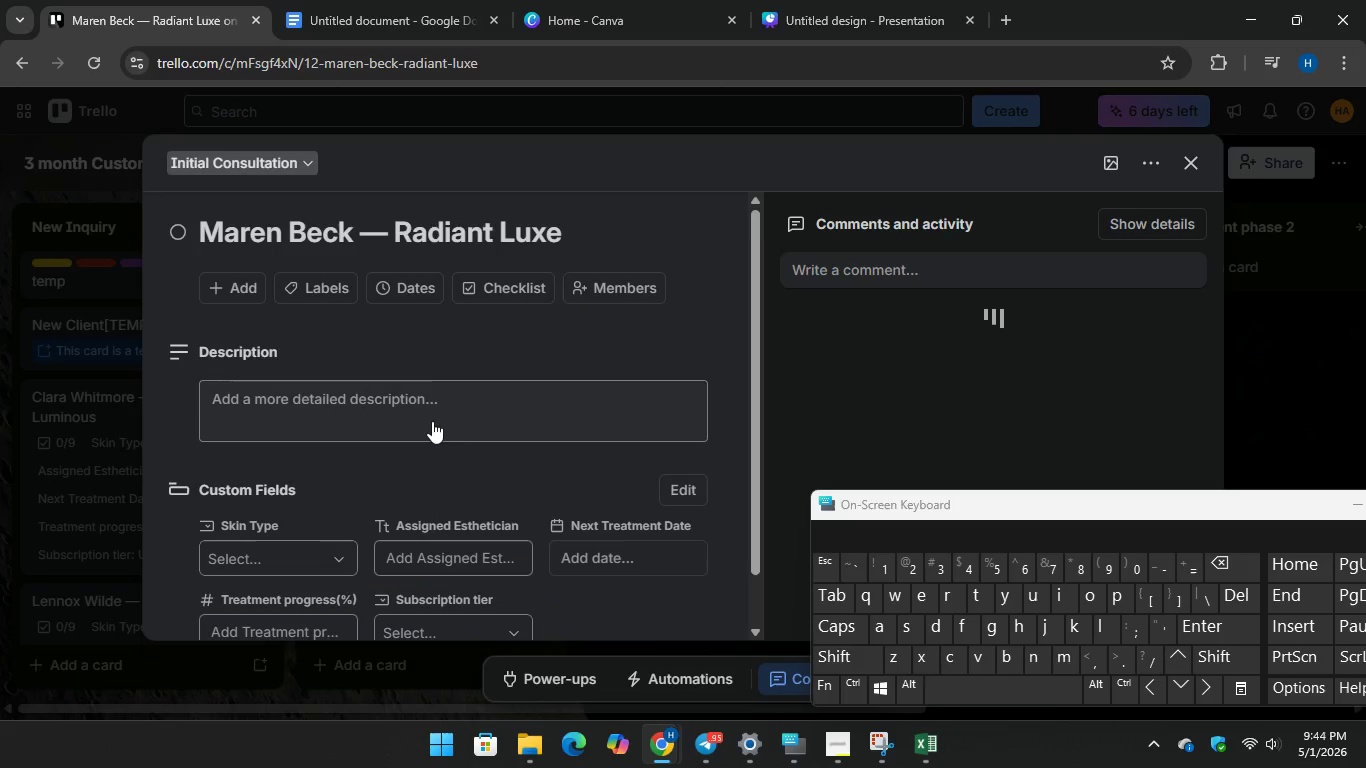 
scroll: coordinate [432, 421], scroll_direction: down, amount: 2.0
 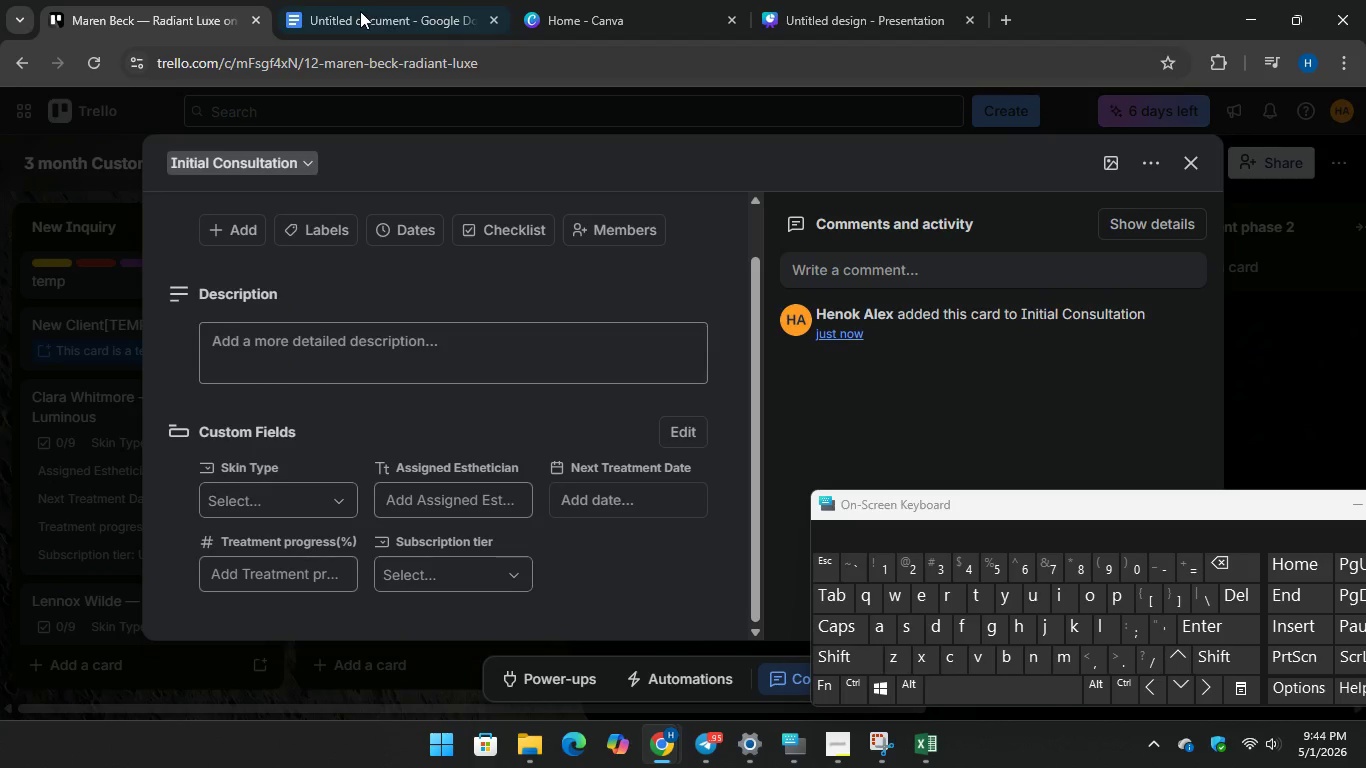 
left_click([362, 4])
 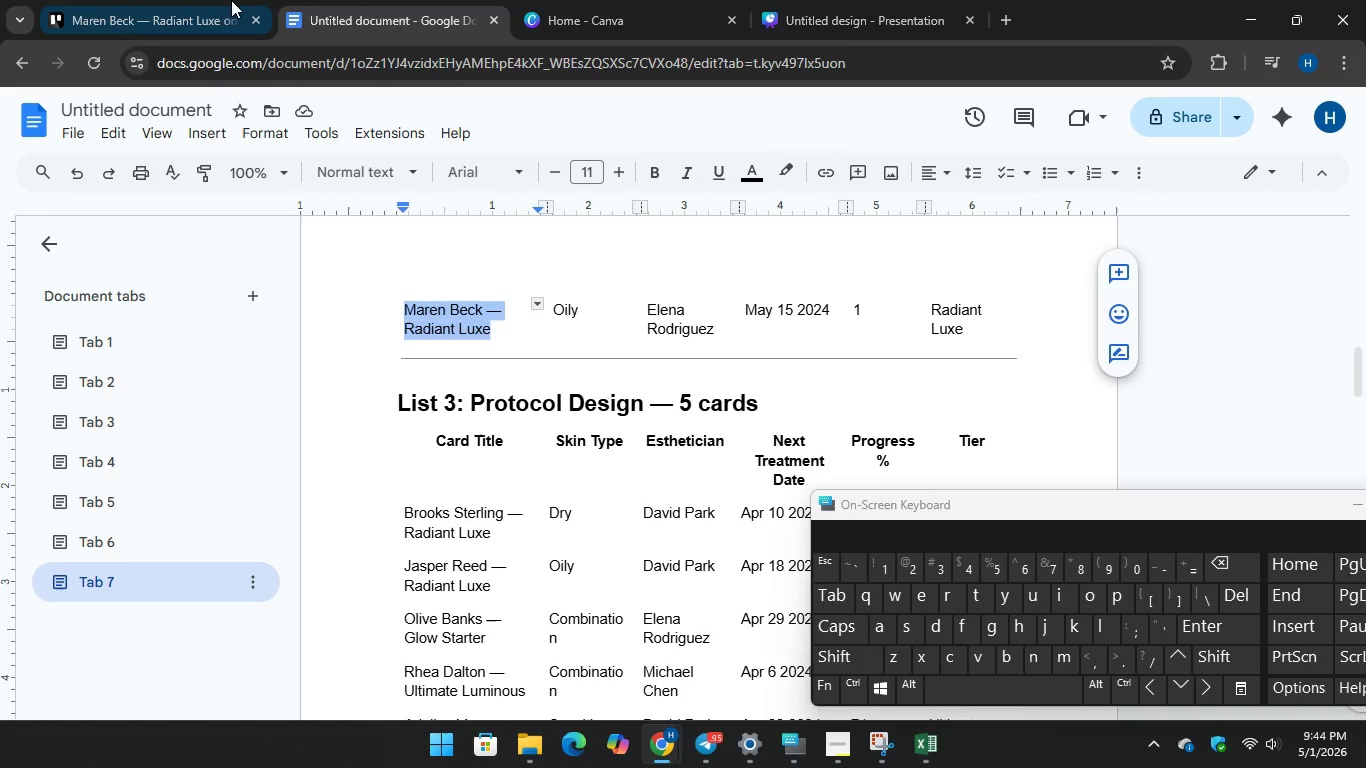 
left_click([201, 6])
 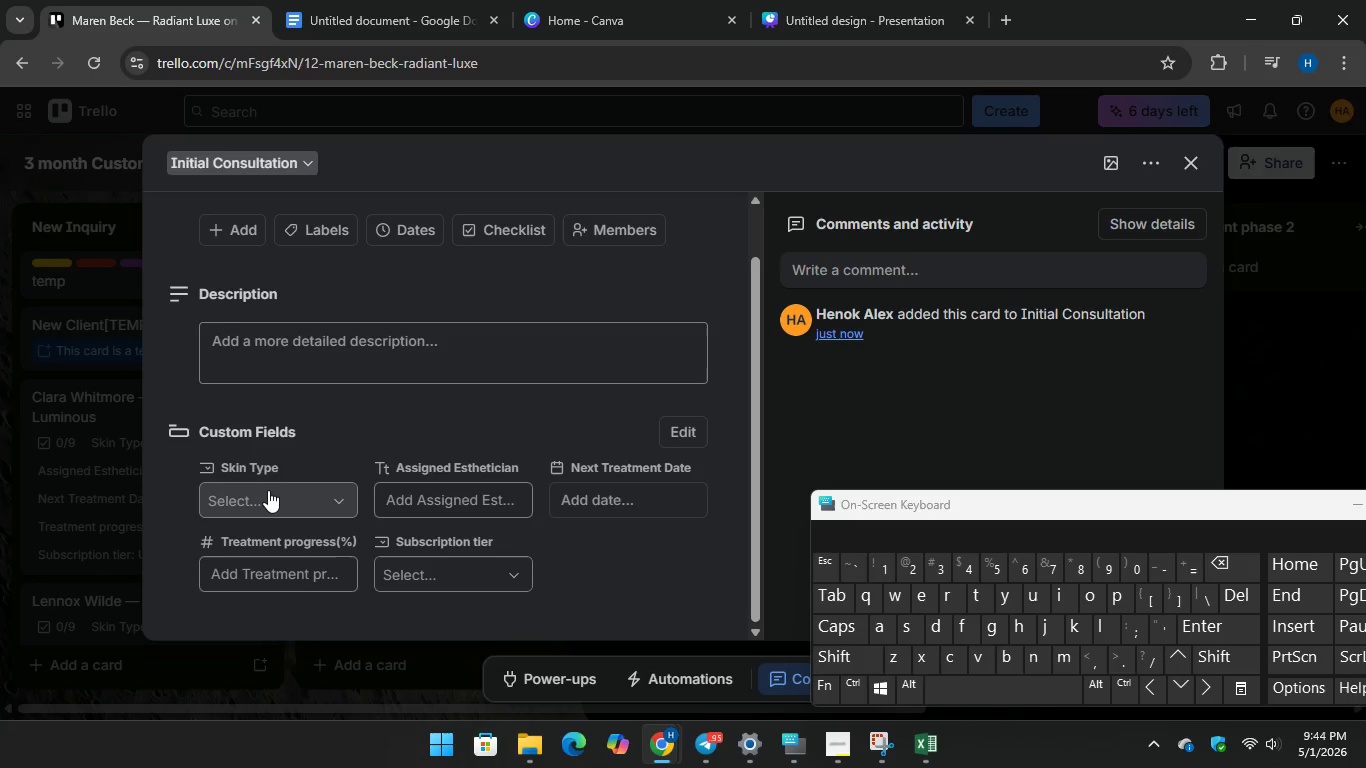 
left_click([268, 491])
 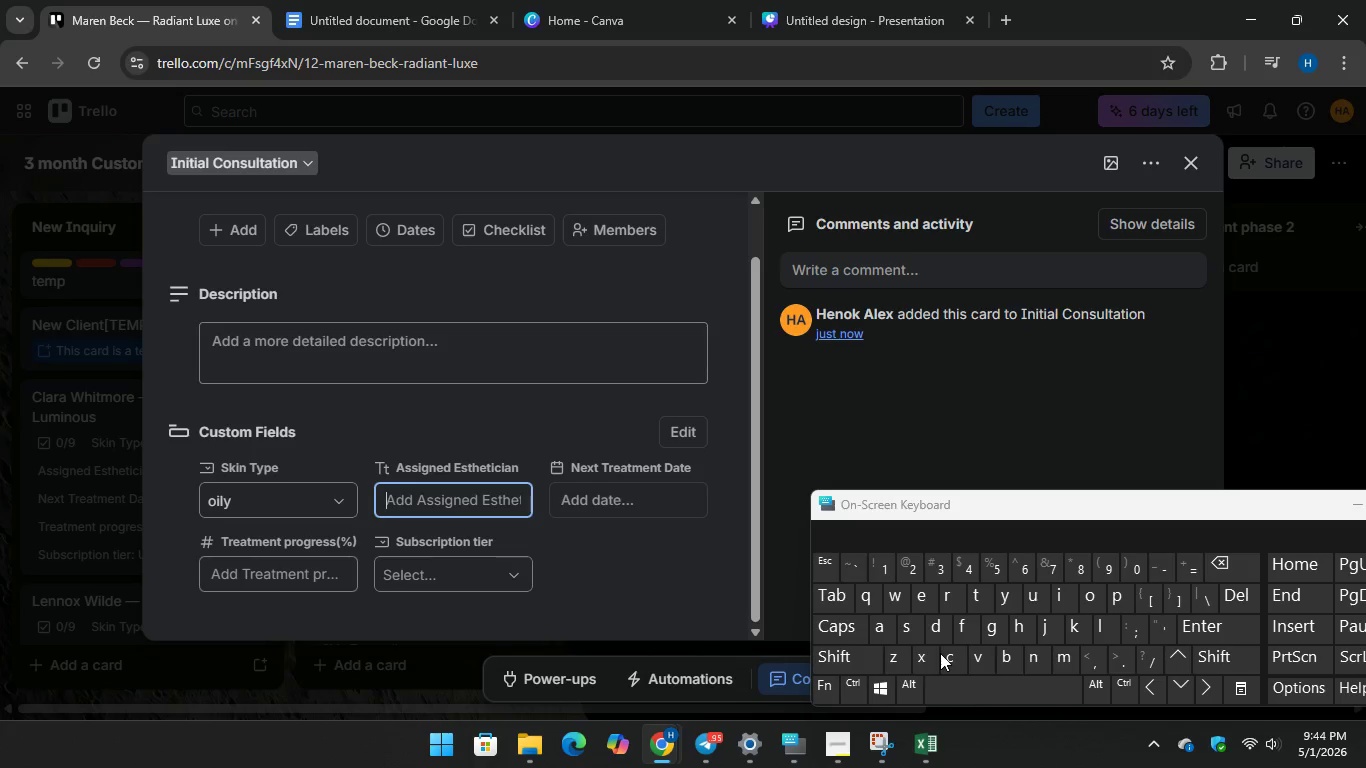 
type(Elena ROd)
 